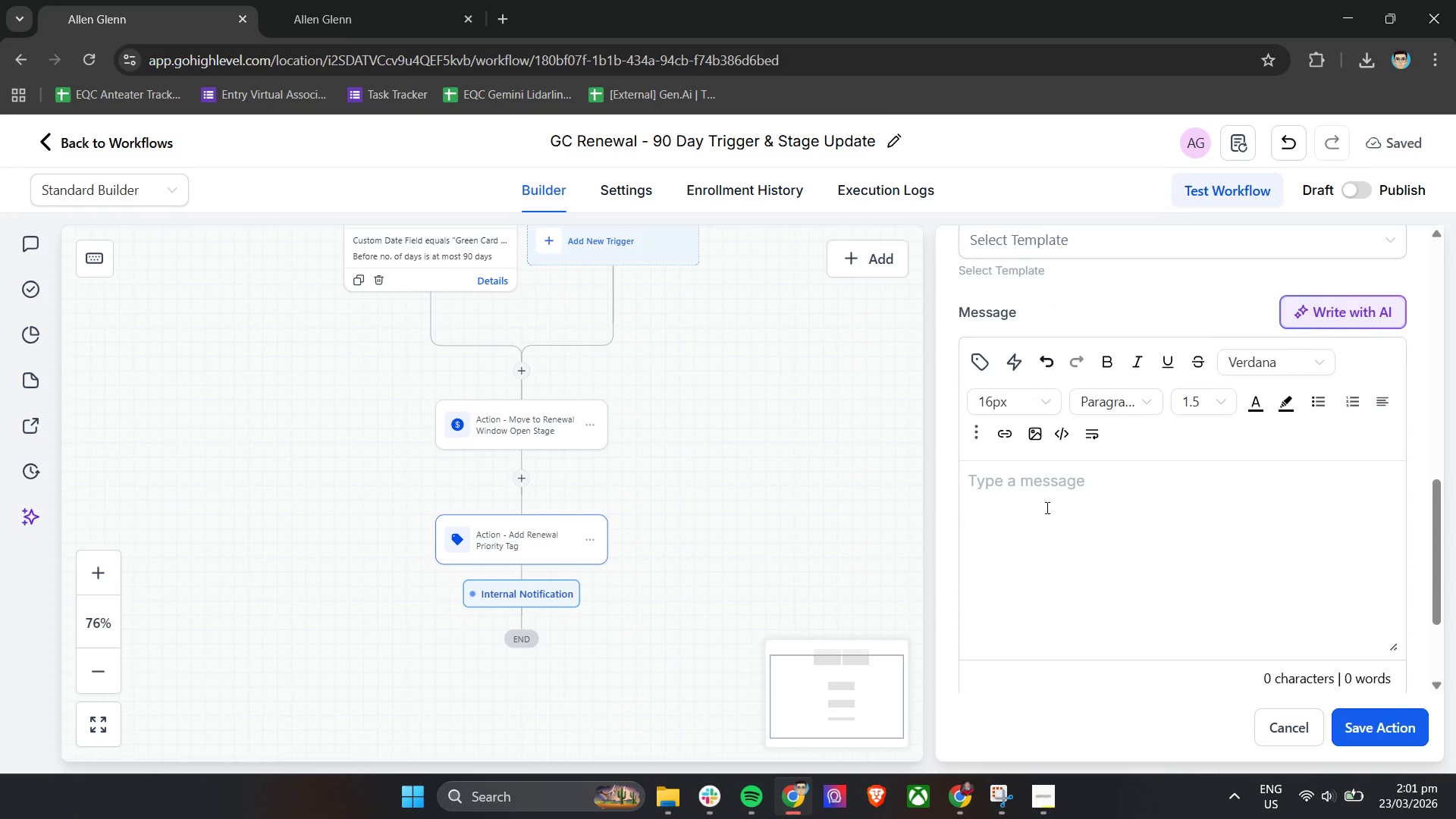 
double_click([1046, 507])
 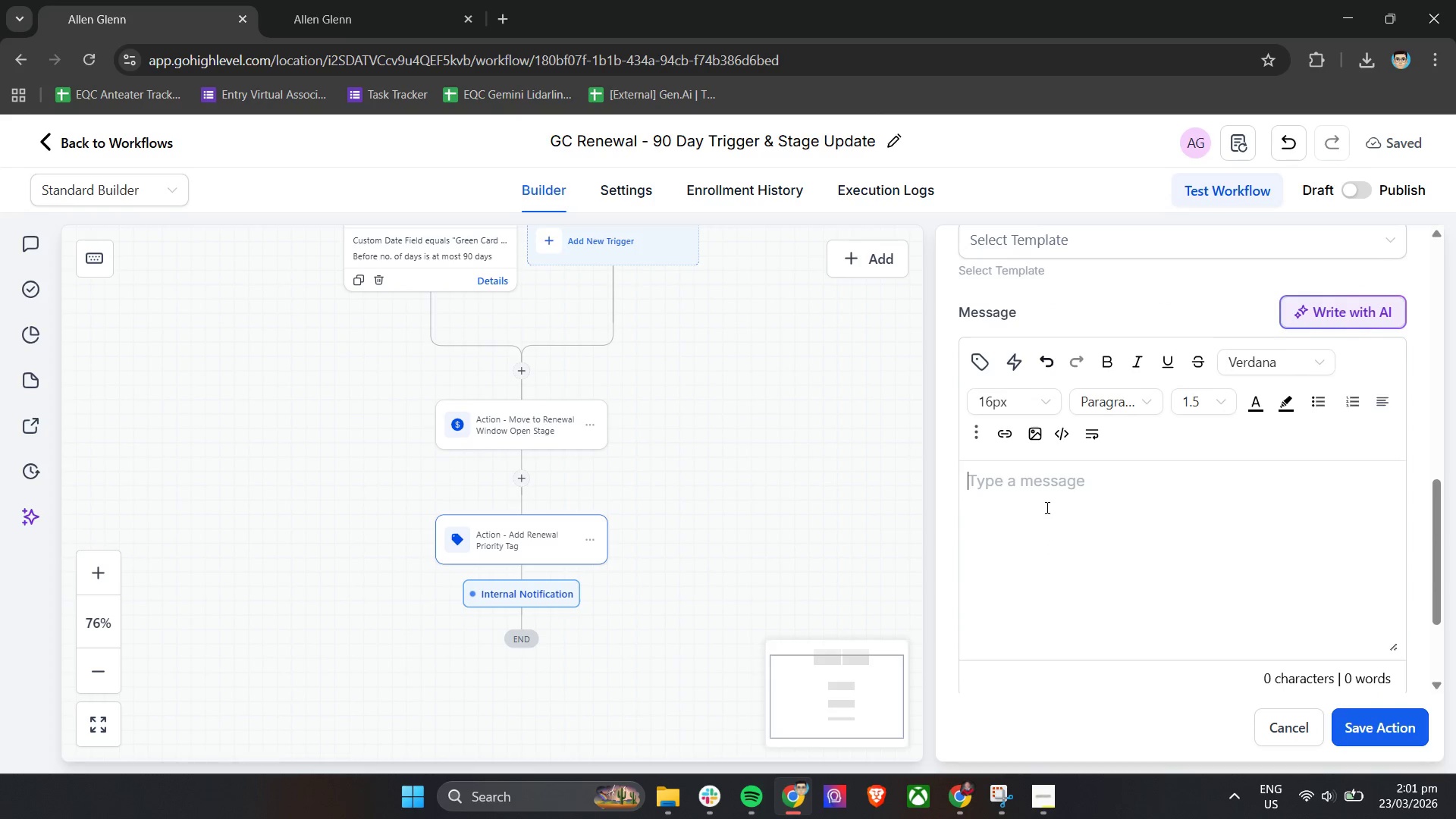 
type(A C)
key(Backspace)
type(client Has)
key(Backspace)
key(Backspace)
key(Backspace)
type(has expir)
key(Backspace)
key(Backspace)
key(Backspace)
key(Backspace)
type(nteren)
key(Backspace)
key(Backspace)
type(e he )
key(Backspace)
key(Backspace)
key(Backspace)
type(the Renewal Window (90))
key(Backspace)
type( Days).)
 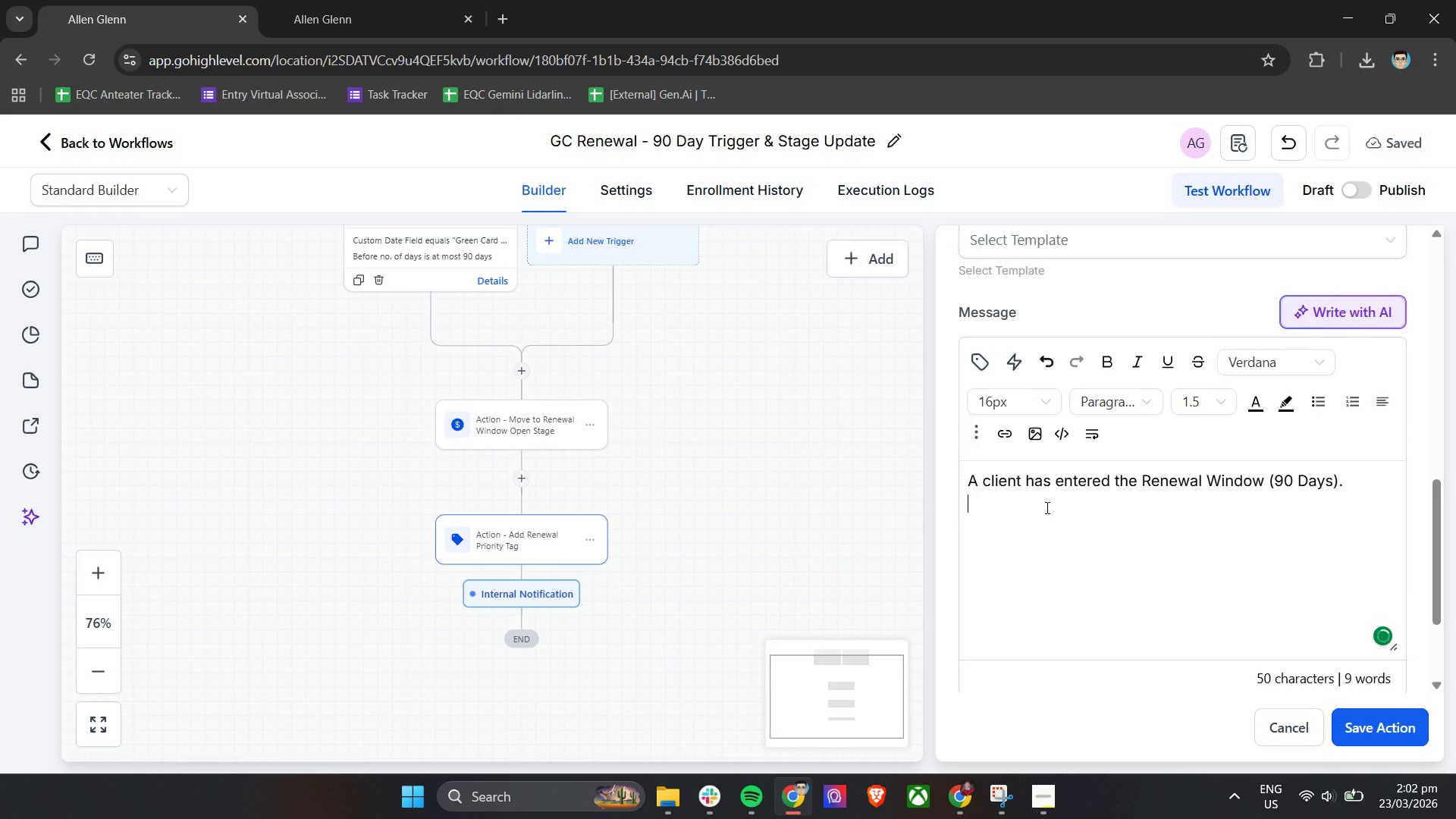 
 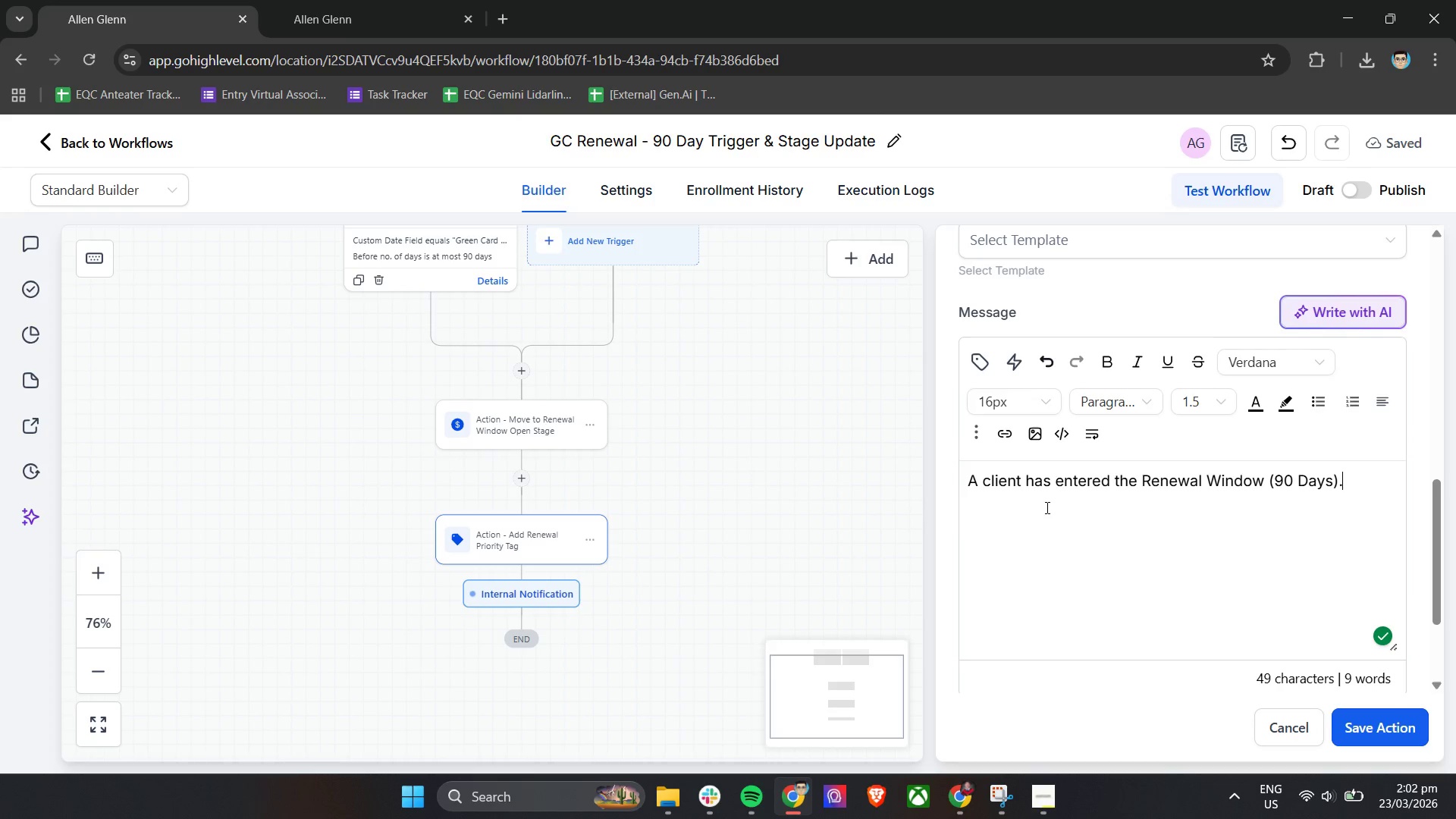 
key(Enter)
 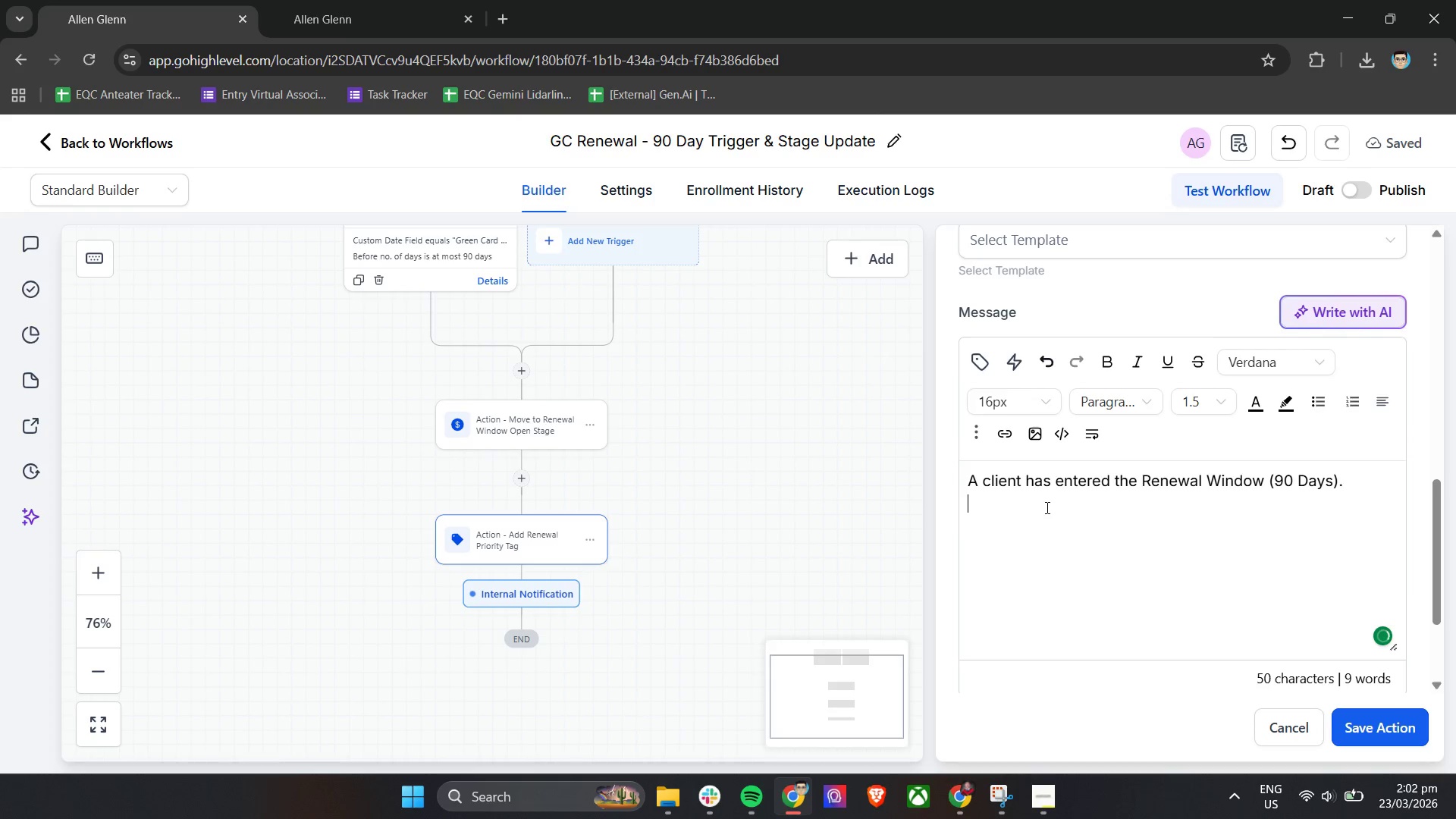 
key(Enter)
 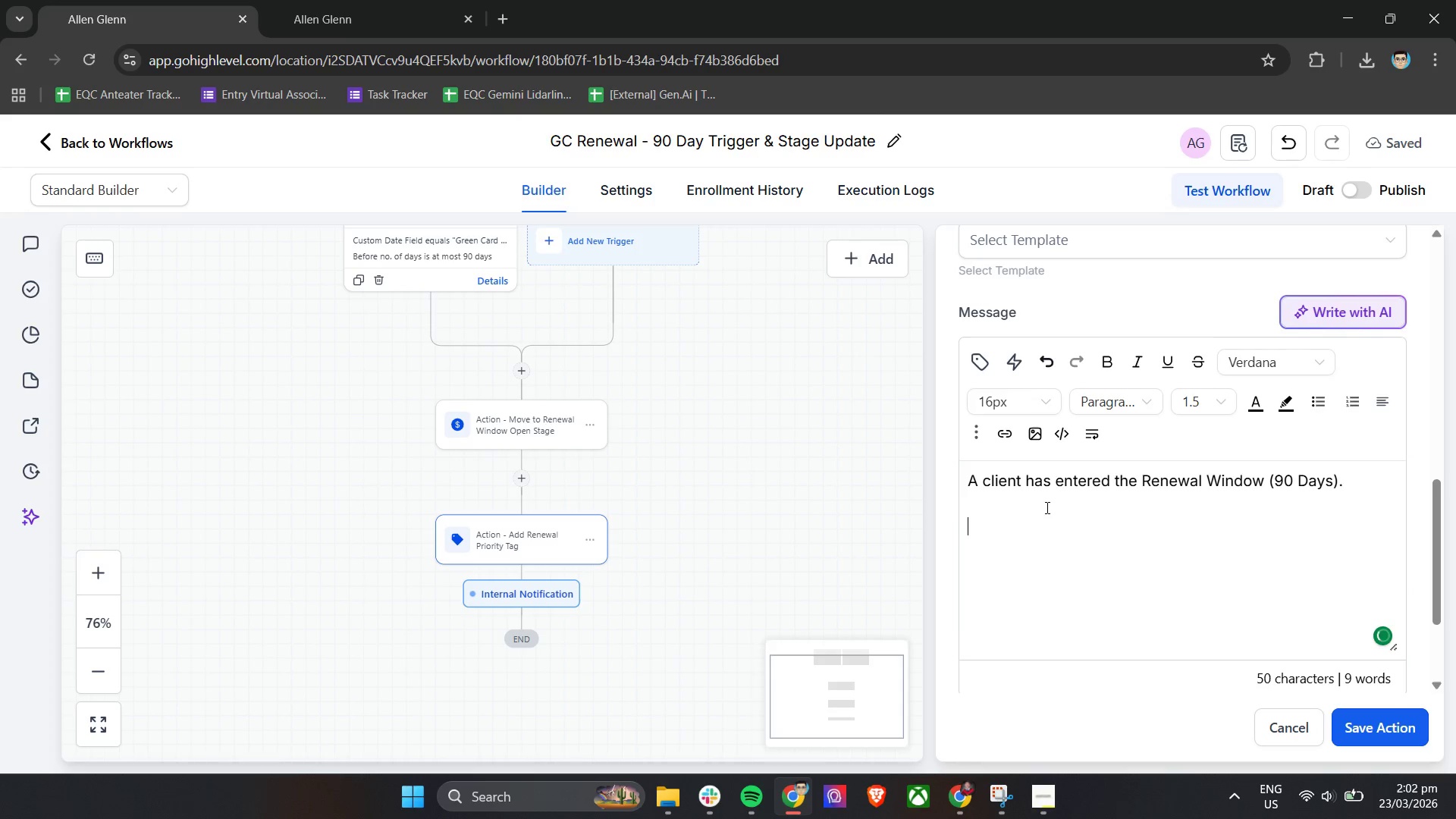 
type(name)
key(Backspace)
key(Backspace)
key(Backspace)
key(Backspace)
type(NA)
key(Backspace)
type(ame: {{contact.first_name}} )
 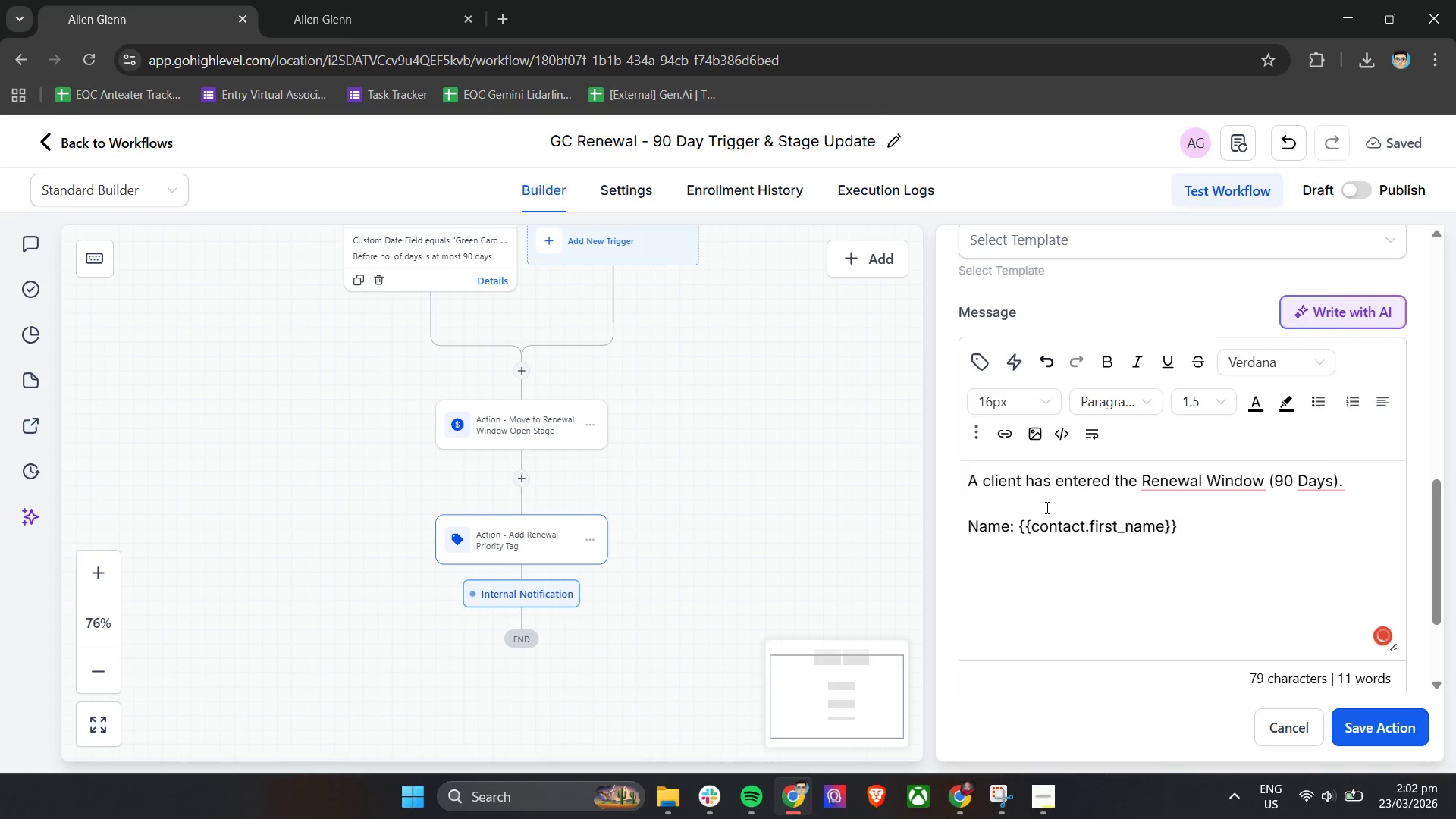 
hold_key(key=ShiftLeft, duration=1.31)
 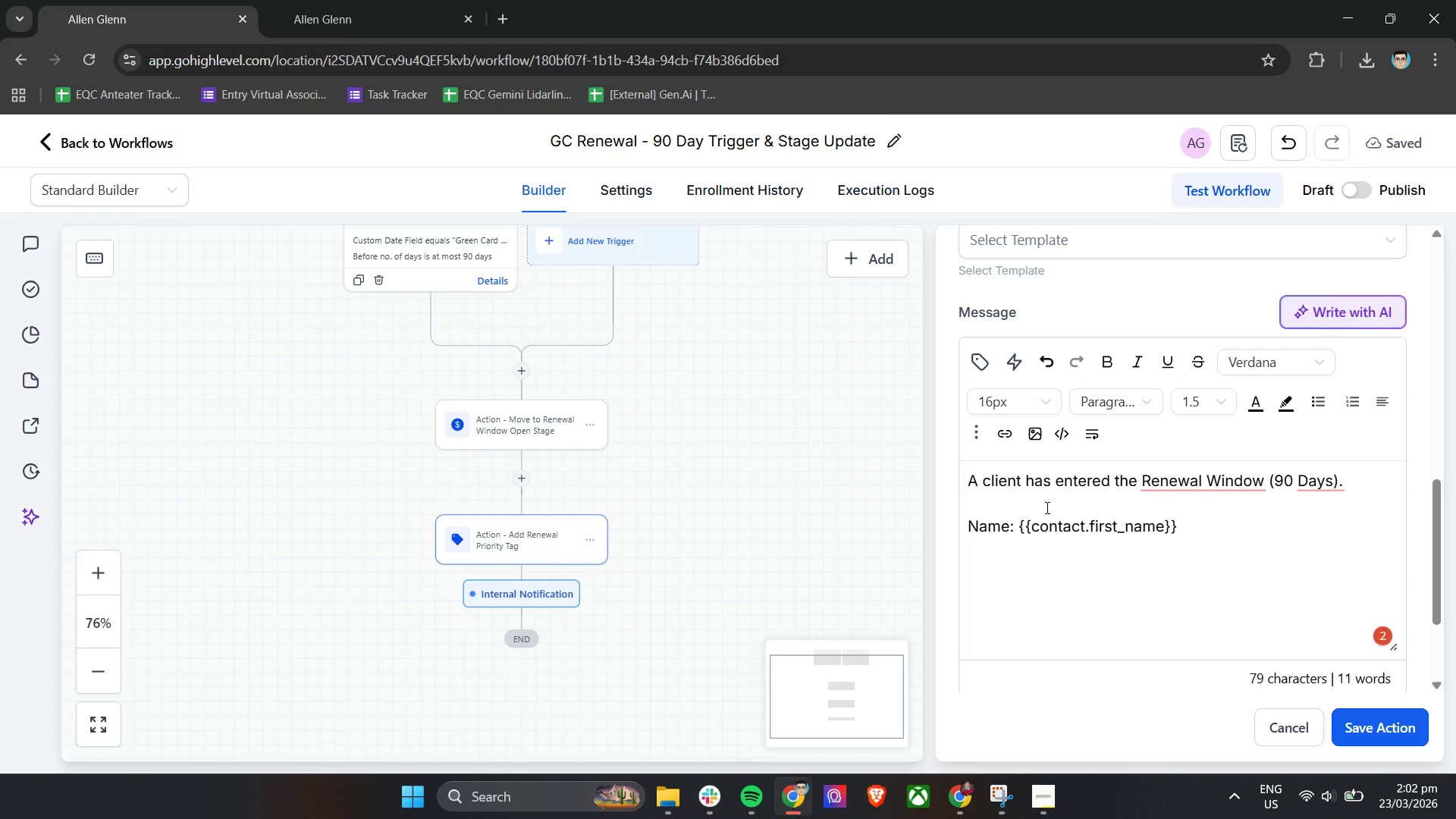 
type({{CONTACT>LAST_name"")
key(Backspace)
key(Backspace)
type(}})
 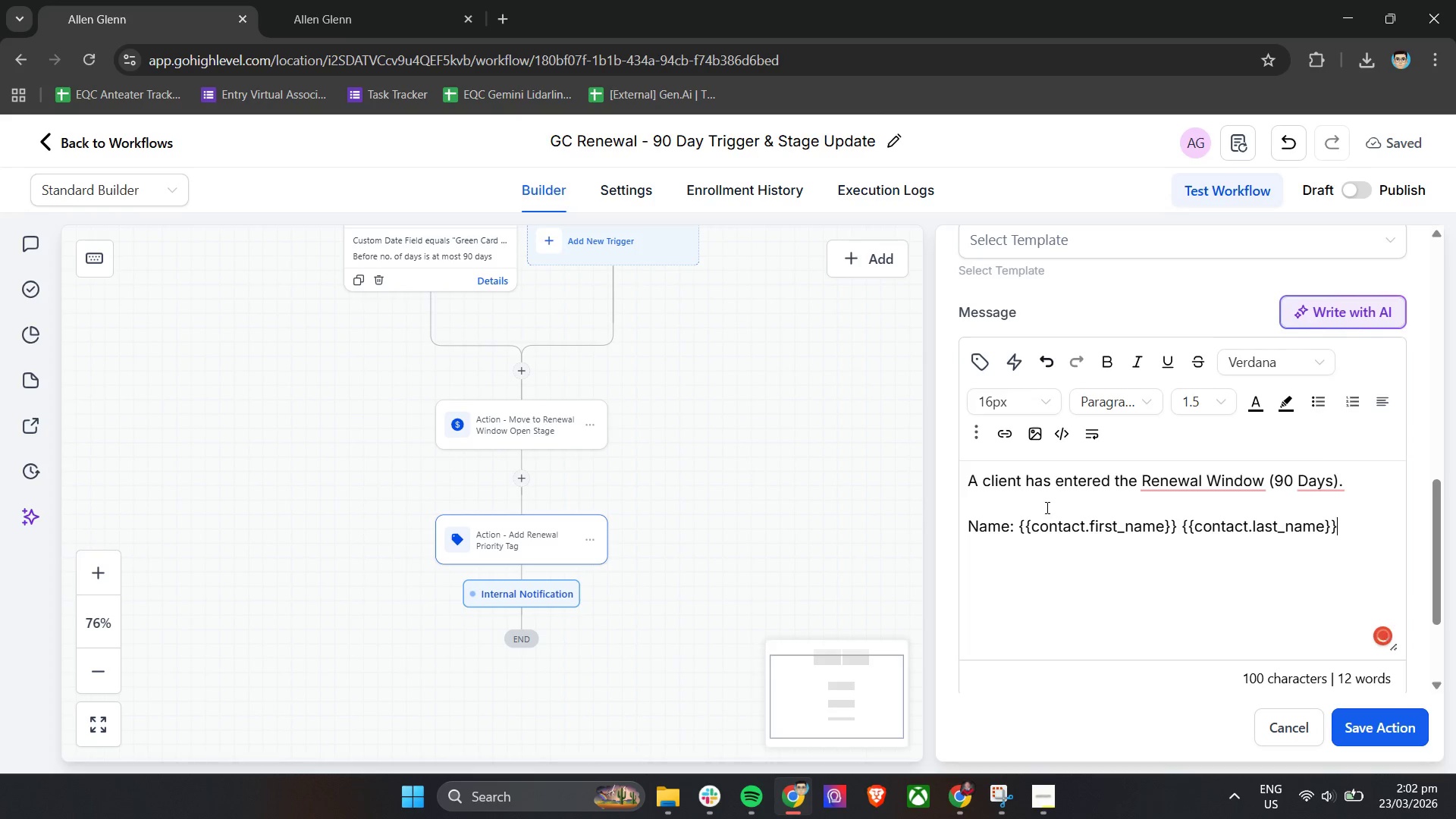 
key(Enter)
 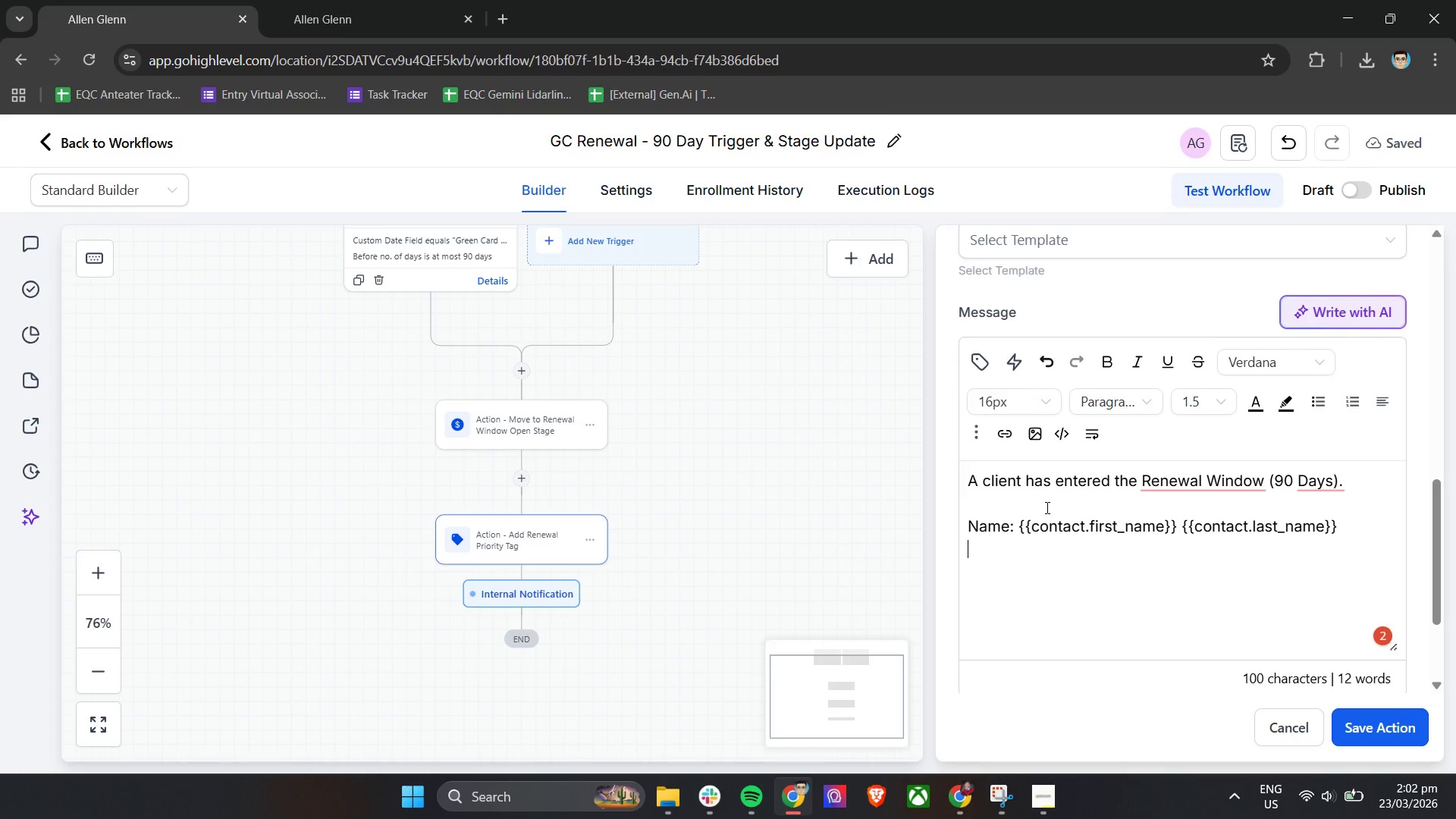 
type(Green Card expire)
key(Backspace)
type(r)
key(Backspace)
type(y:  {{contct.green.ca)
key(Backspace)
key(Backspace)
key(Backspace)
type(_card_expirea)
key(Backspace)
key(Backspace)
type(ation_date}})
 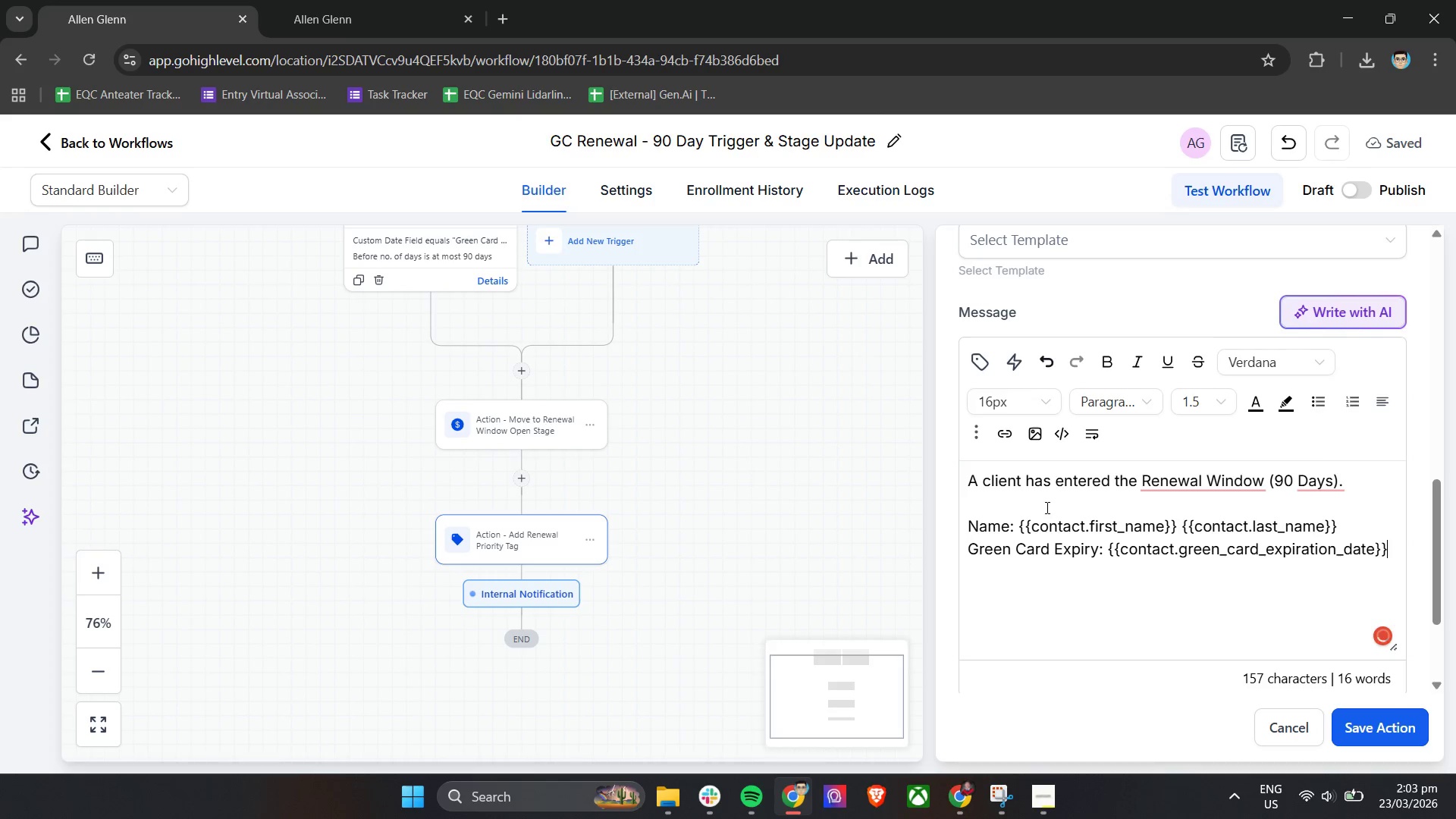 
key(Shift+Enter)
 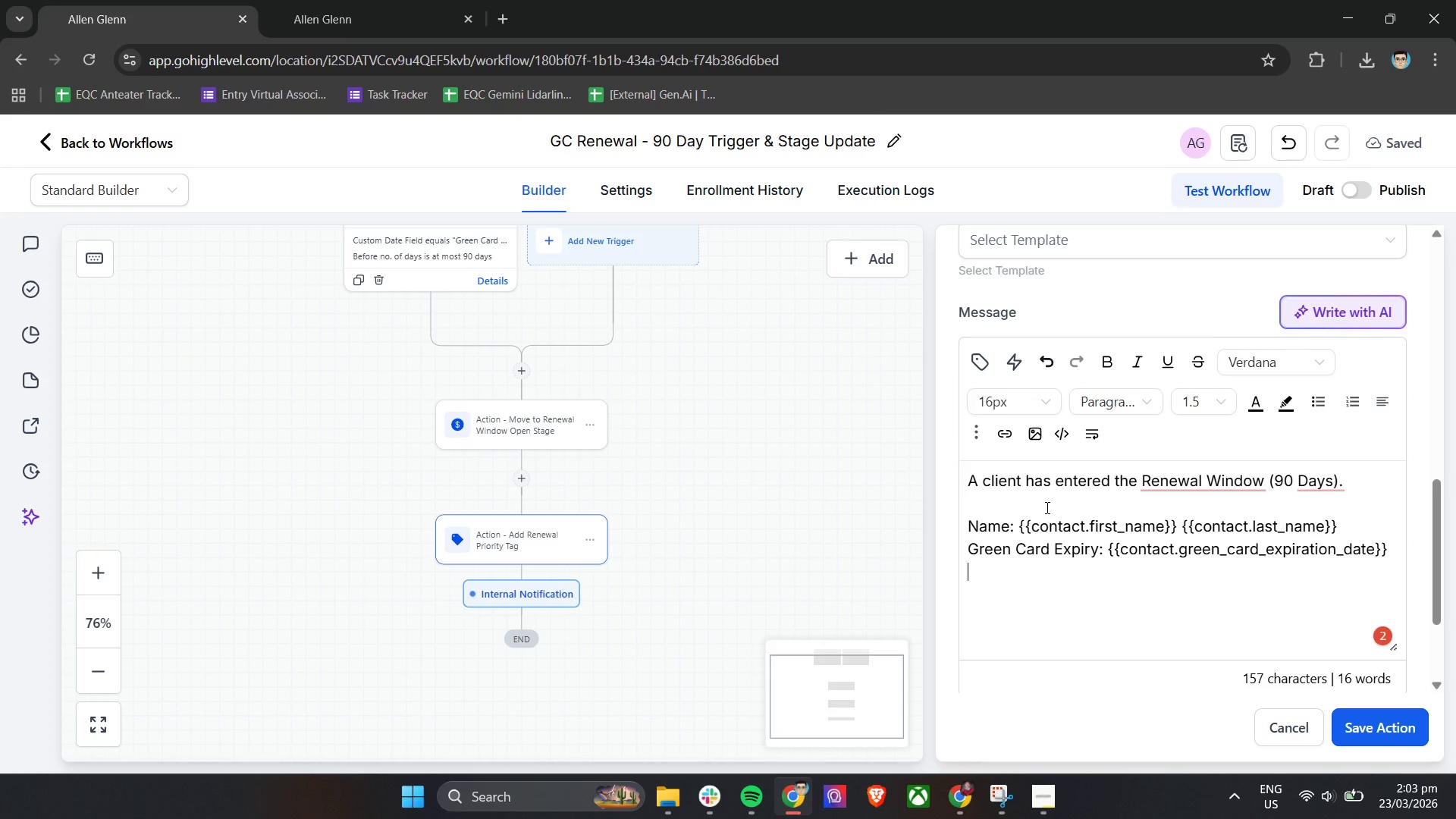 
key(Shift+Enter)
 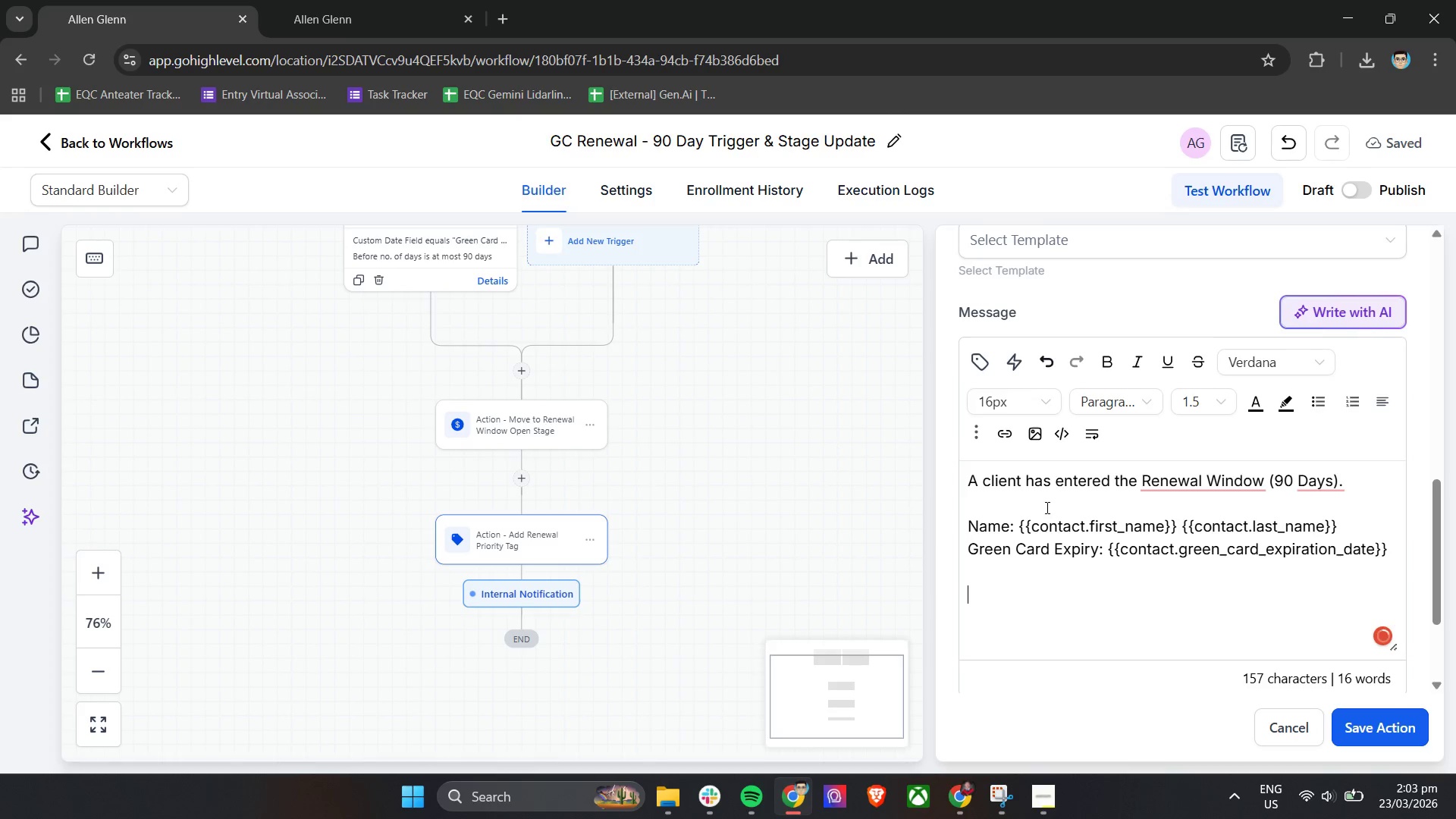 
type(Action Required )
key(Backspace)
type(: Begin Re)
key(Backspace)
key(Backspace)
type(revw)
key(Backspace)
key(Backspace)
type(newal process immediately.)
 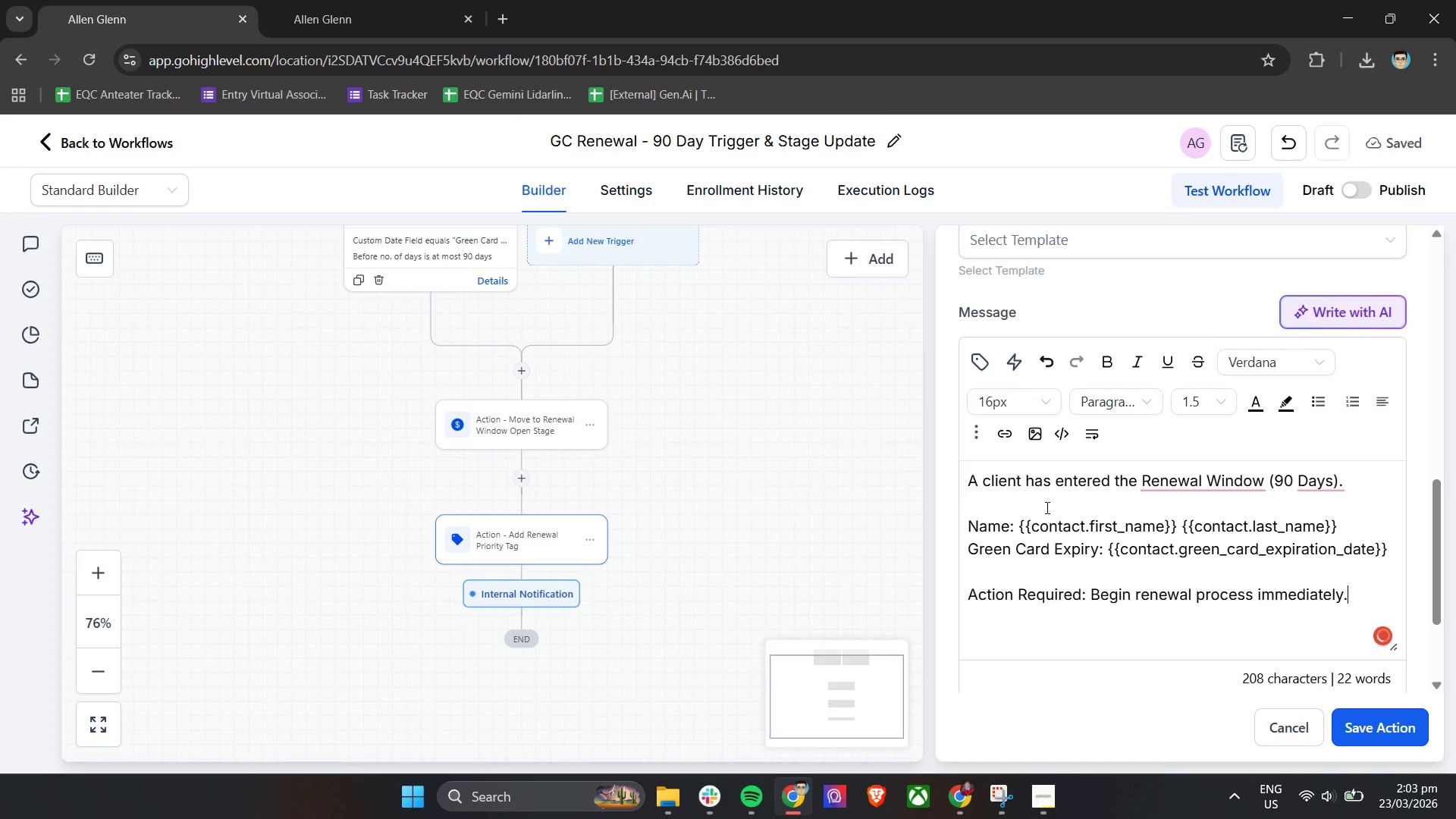 
scroll: coordinate [1050, 500], scroll_direction: down, amount: 4.0
 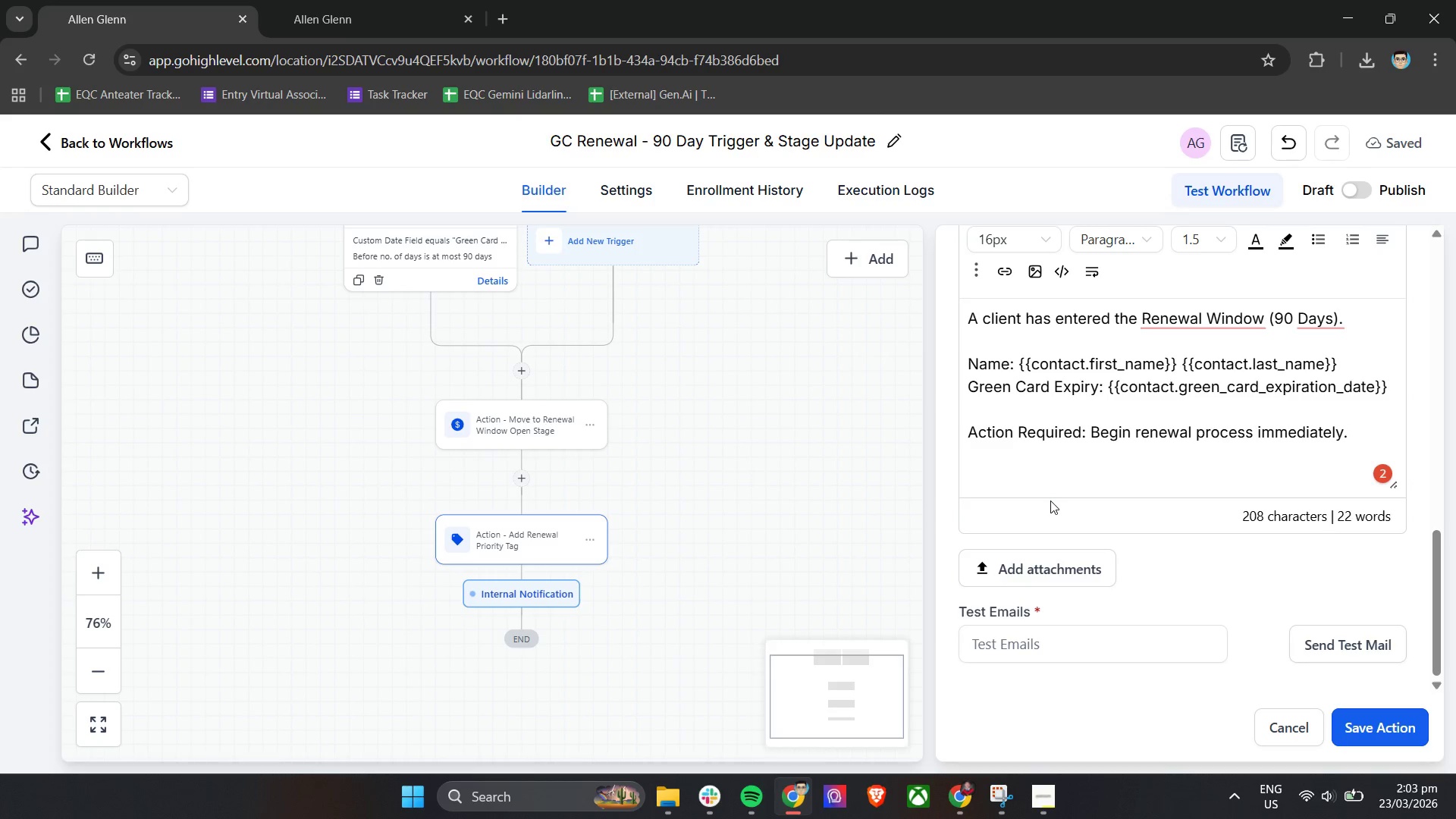 
wait(10.6)
 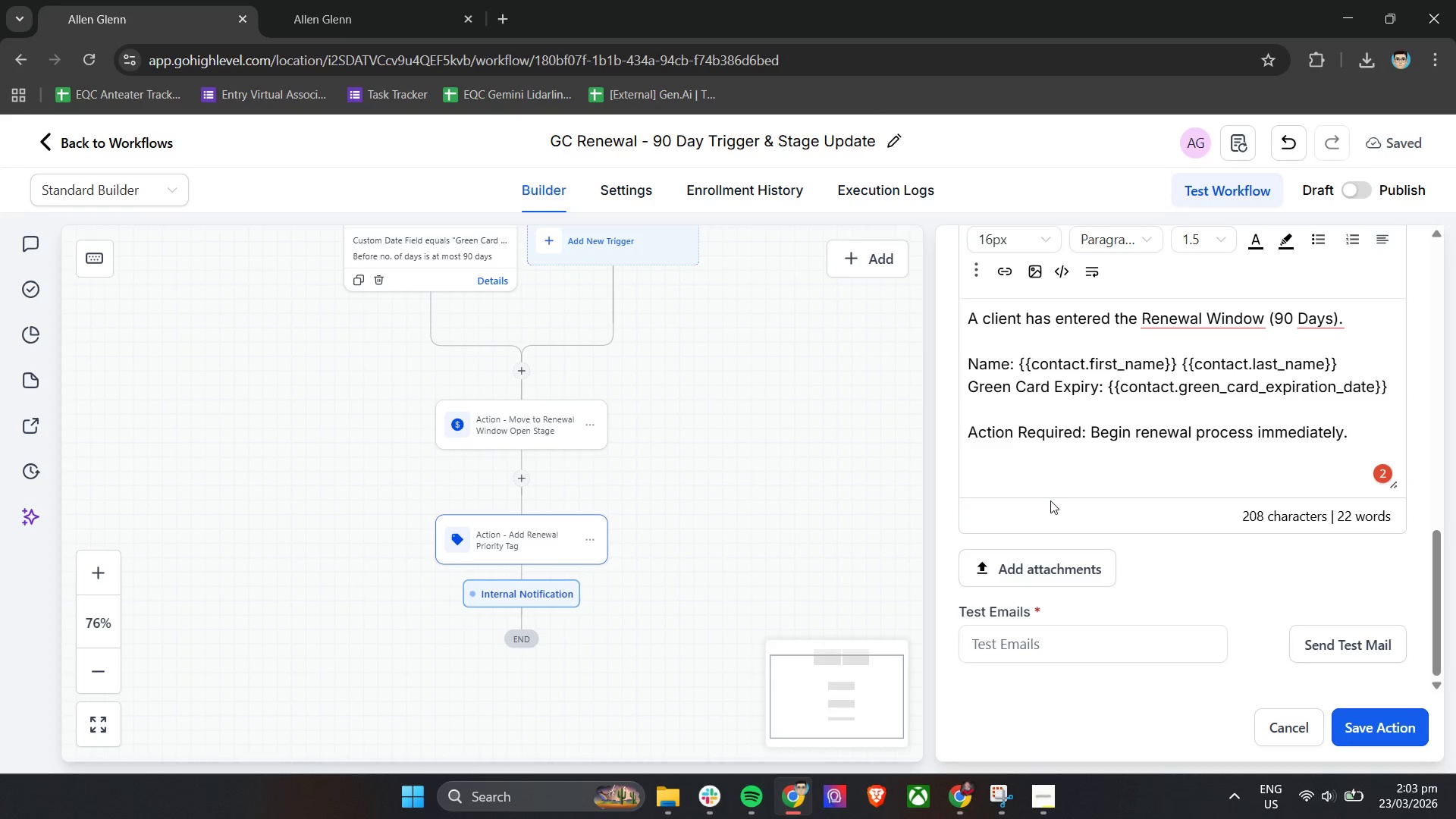 
scroll: coordinate [1143, 575], scroll_direction: up, amount: 4.0
 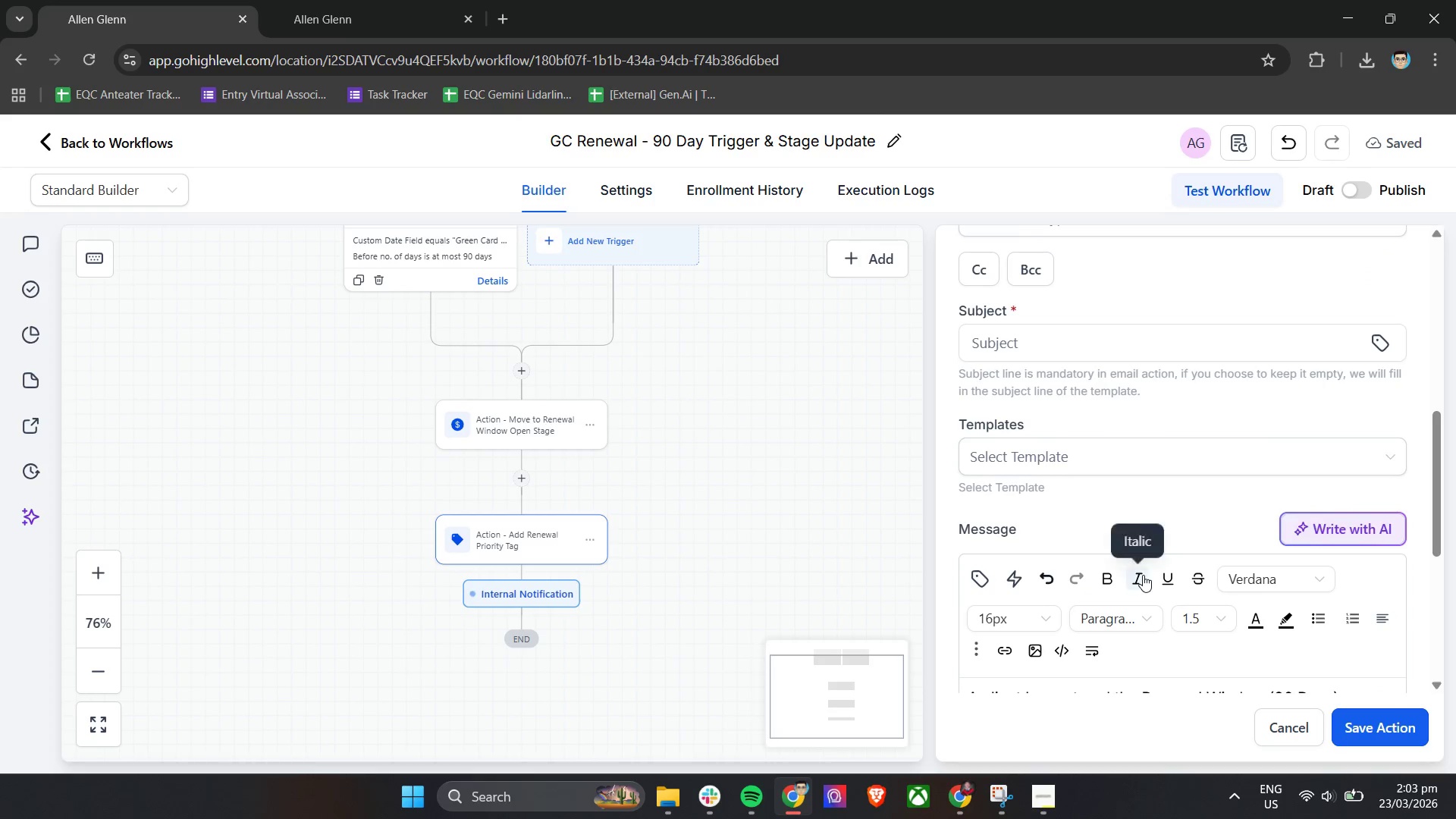 
scroll: coordinate [1143, 575], scroll_direction: down, amount: 3.0
 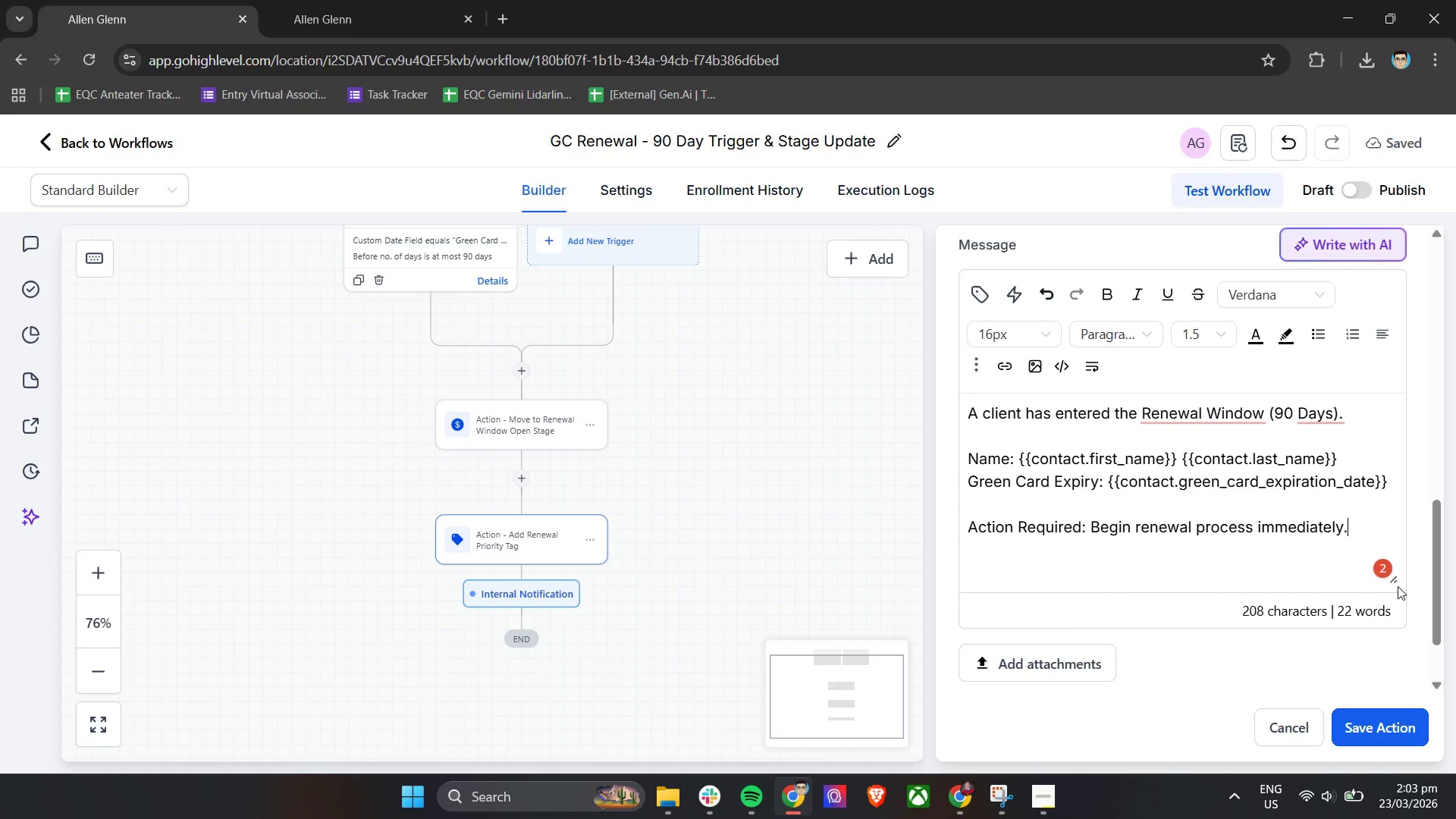 
left_click_drag(start_coordinate=[1398, 582], to_coordinate=[1426, 575])
 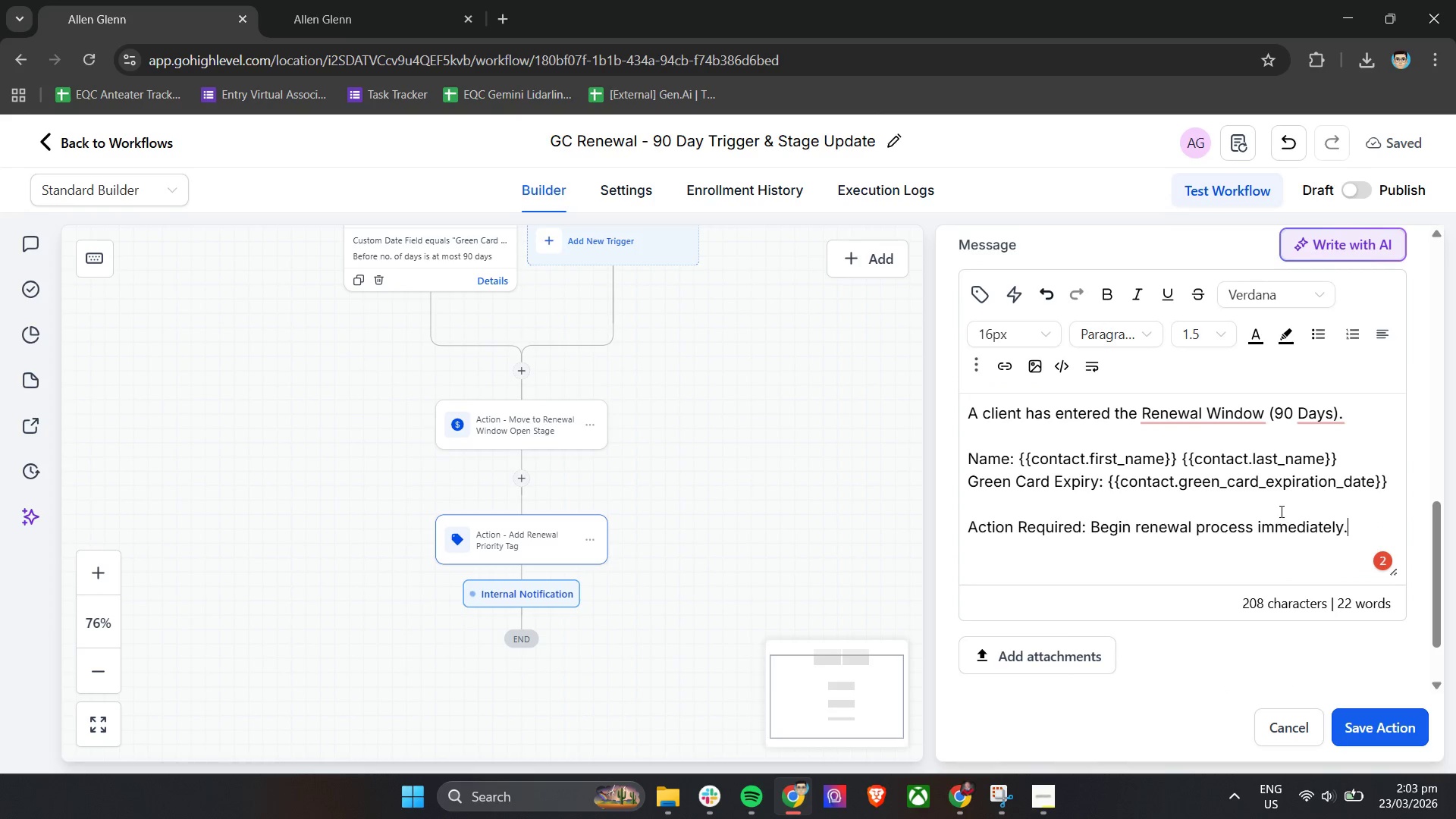 
scroll: coordinate [1280, 511], scroll_direction: up, amount: 6.0
 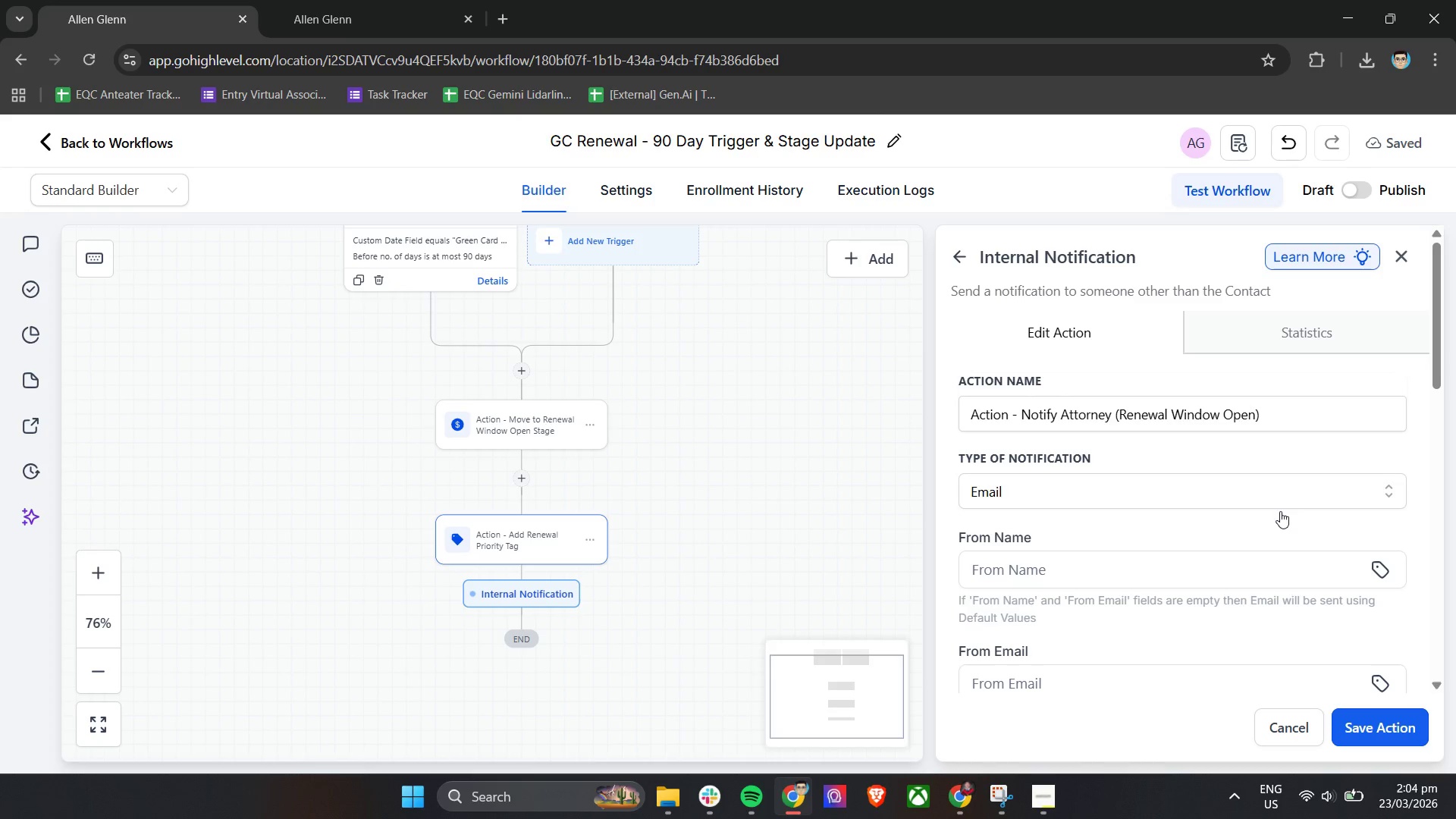 
wait(7.3)
 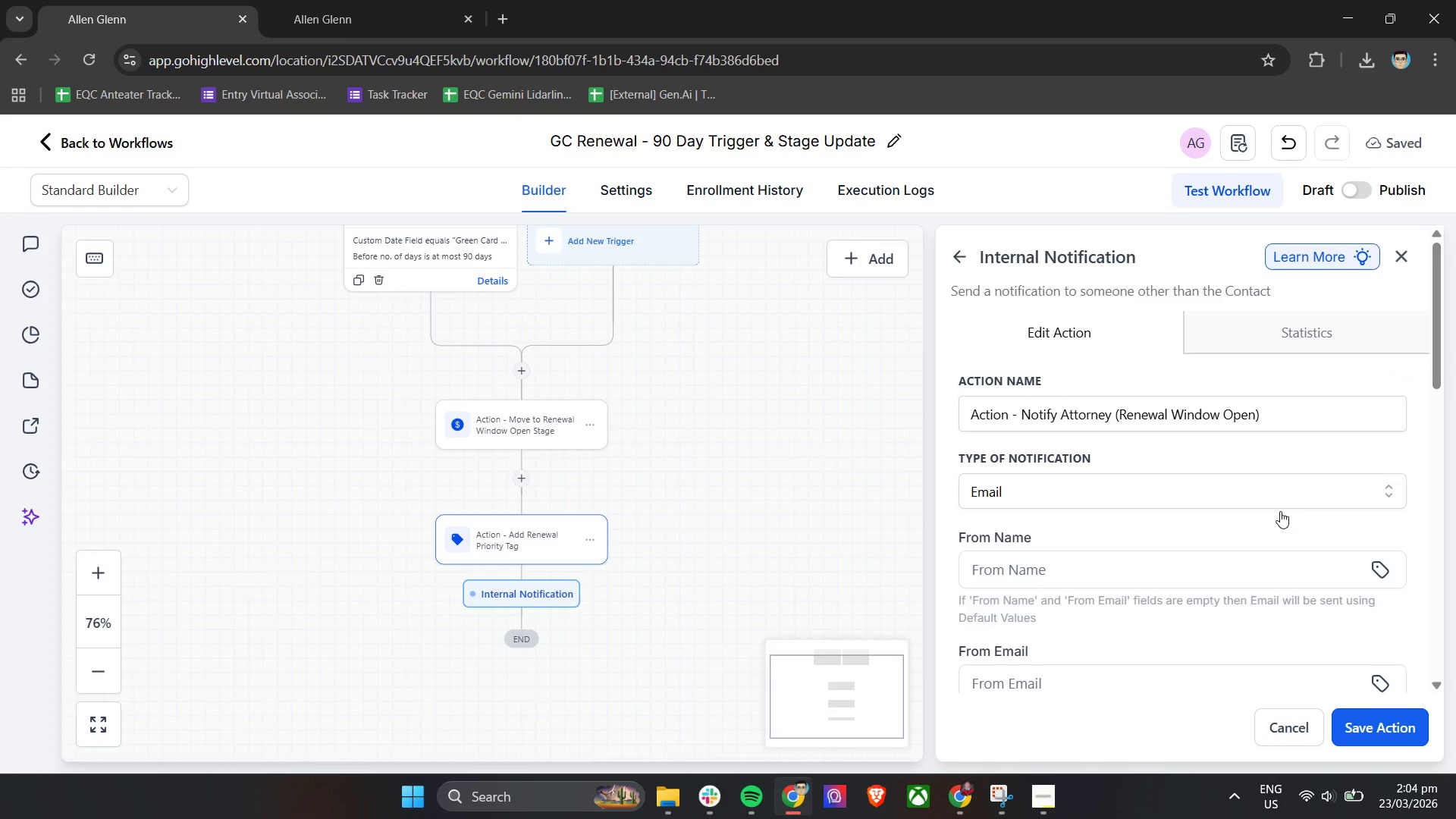 
scroll: coordinate [1248, 494], scroll_direction: down, amount: 4.0
 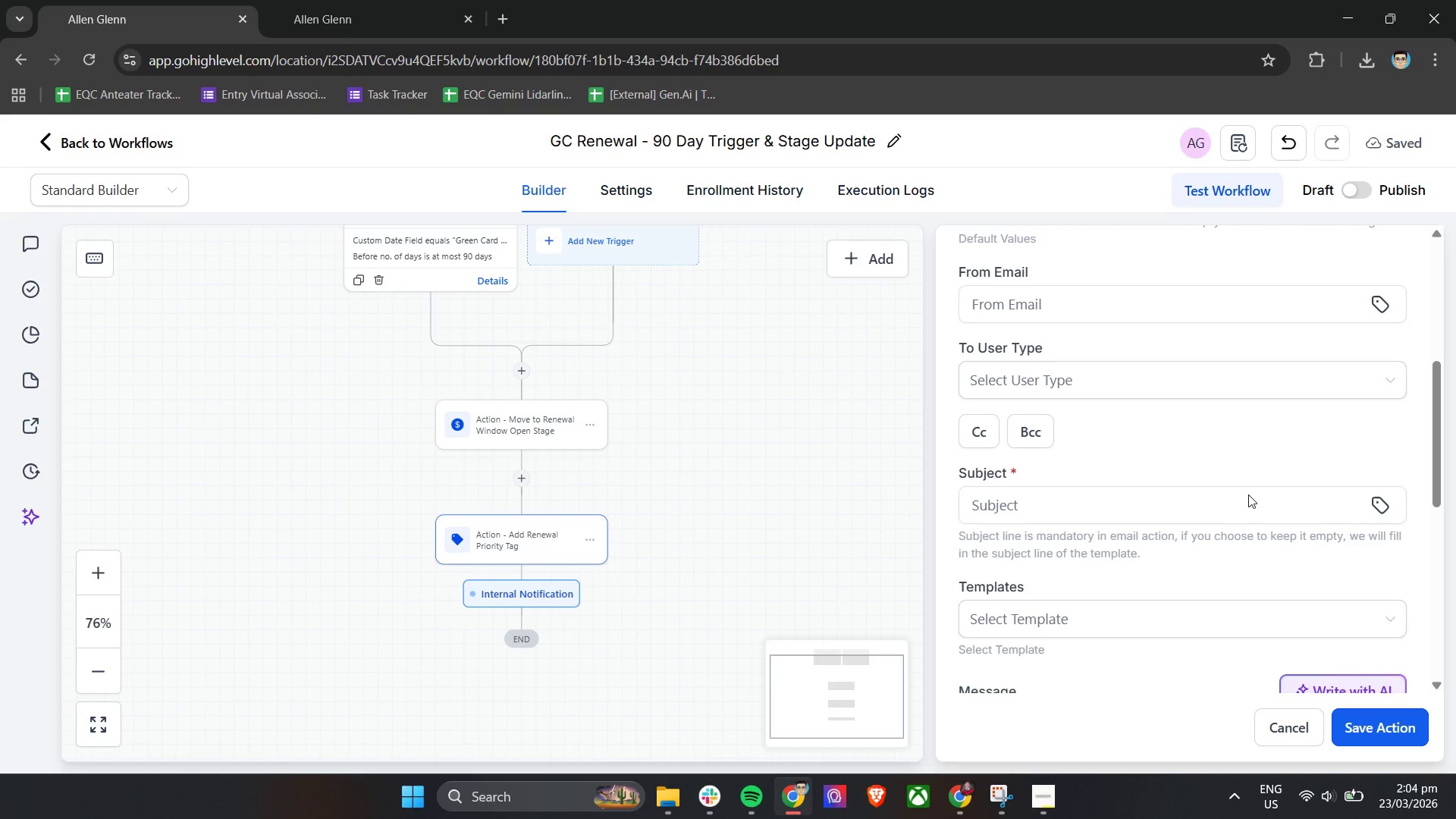 
wait(5.75)
 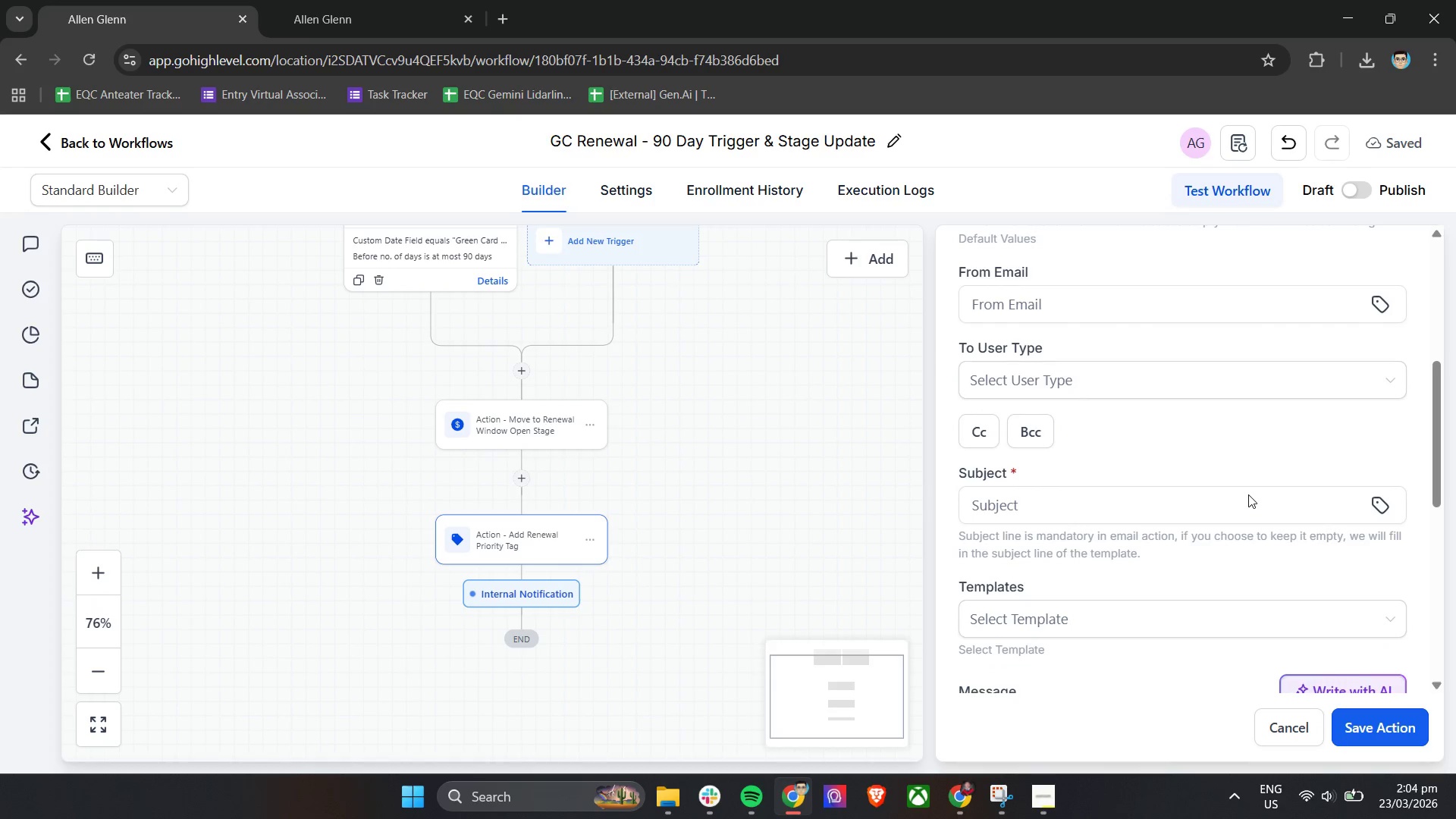 
scroll: coordinate [1248, 494], scroll_direction: down, amount: 5.0
 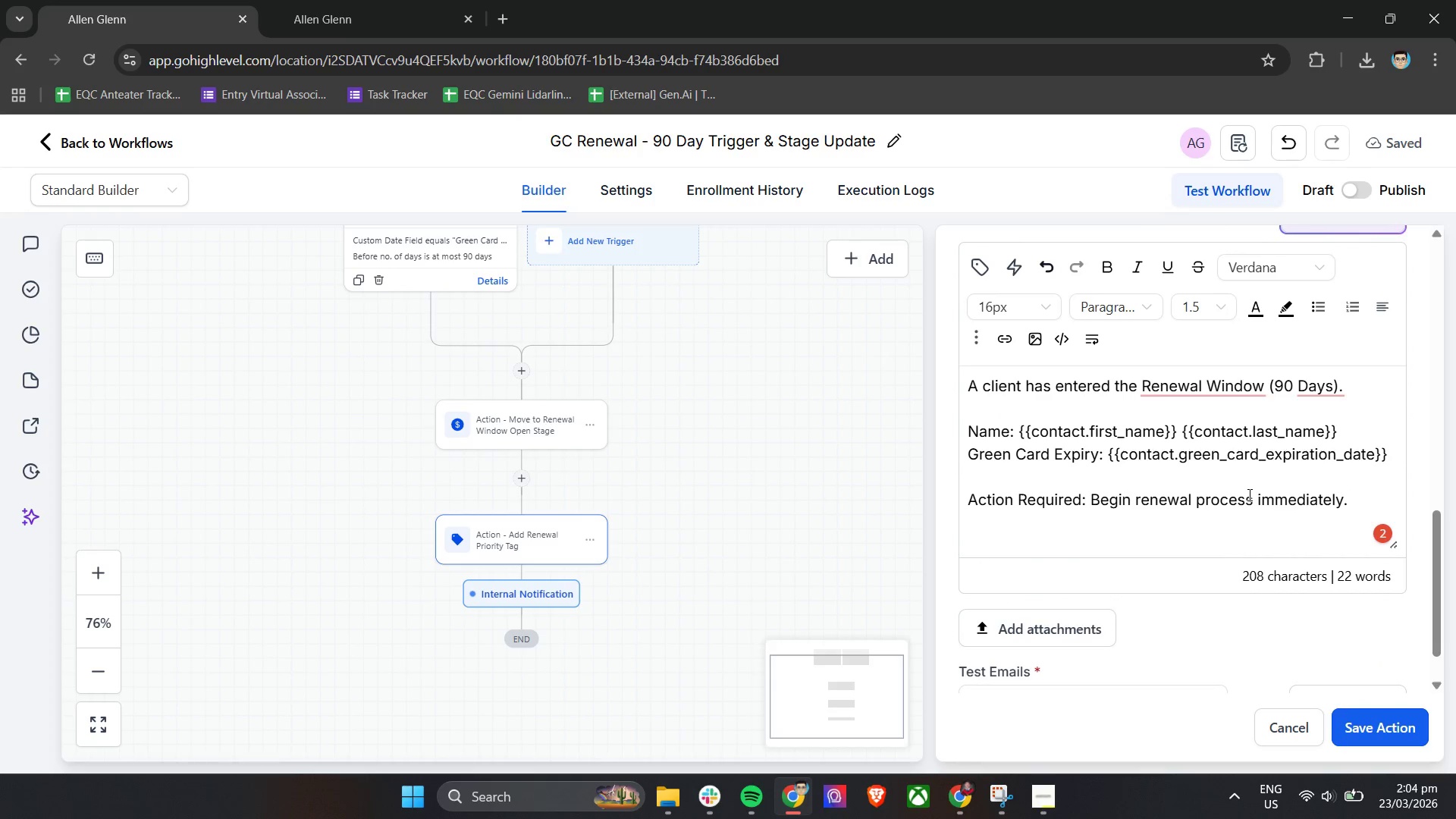 
wait(11.68)
 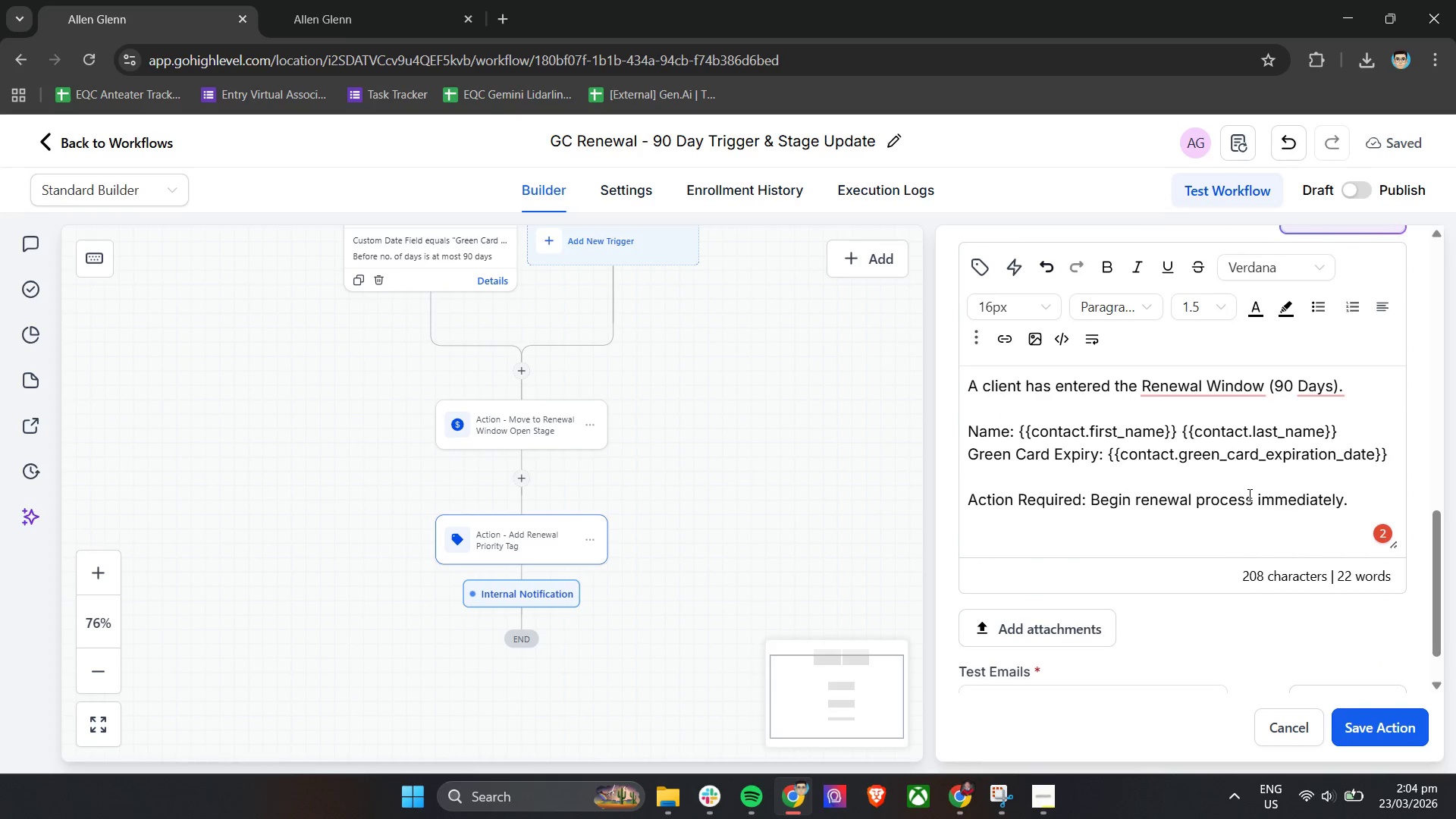 
scroll: coordinate [1248, 494], scroll_direction: down, amount: 2.0
 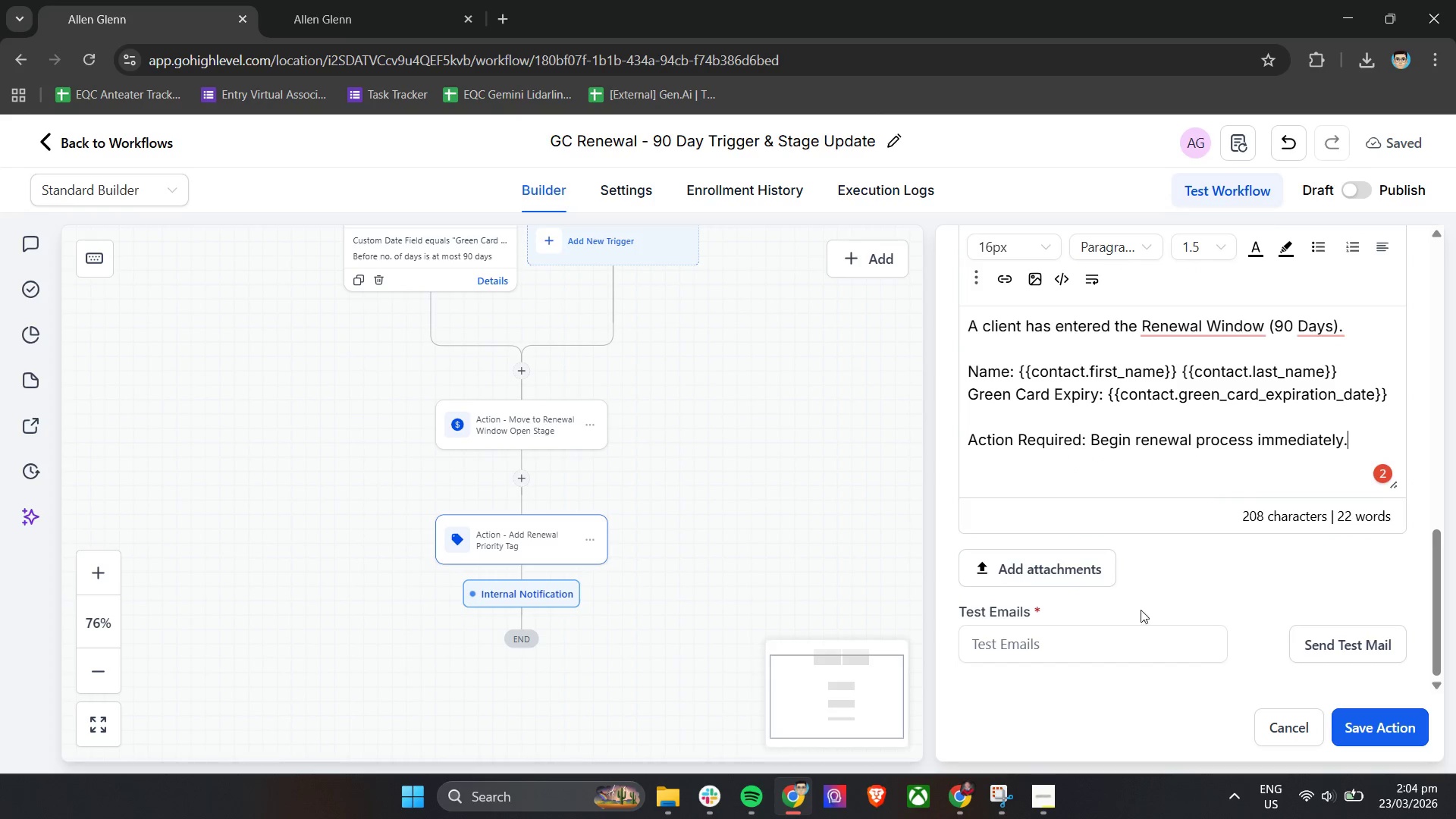 
left_click([1134, 635])
 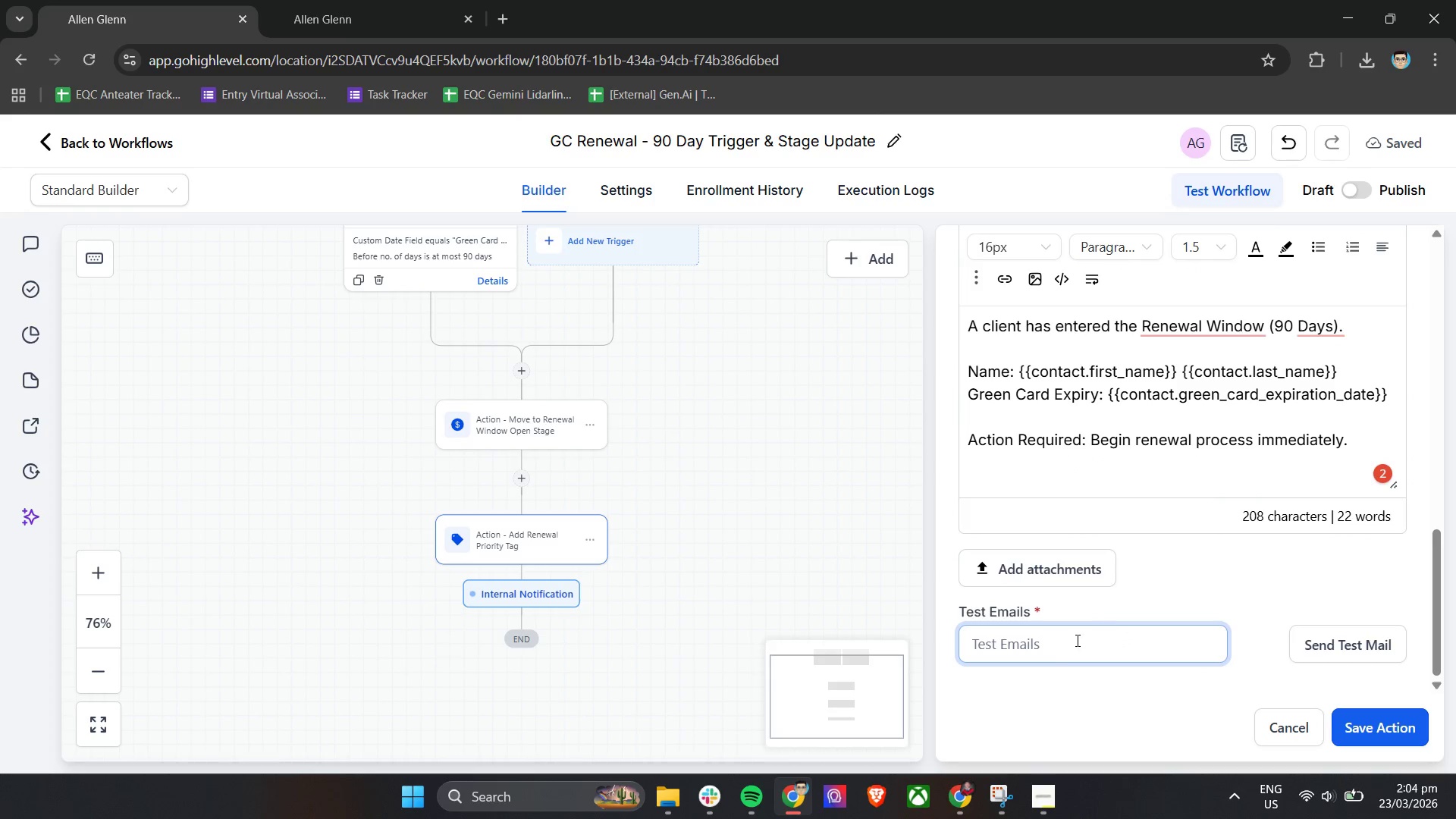 
double_click([1156, 596])
 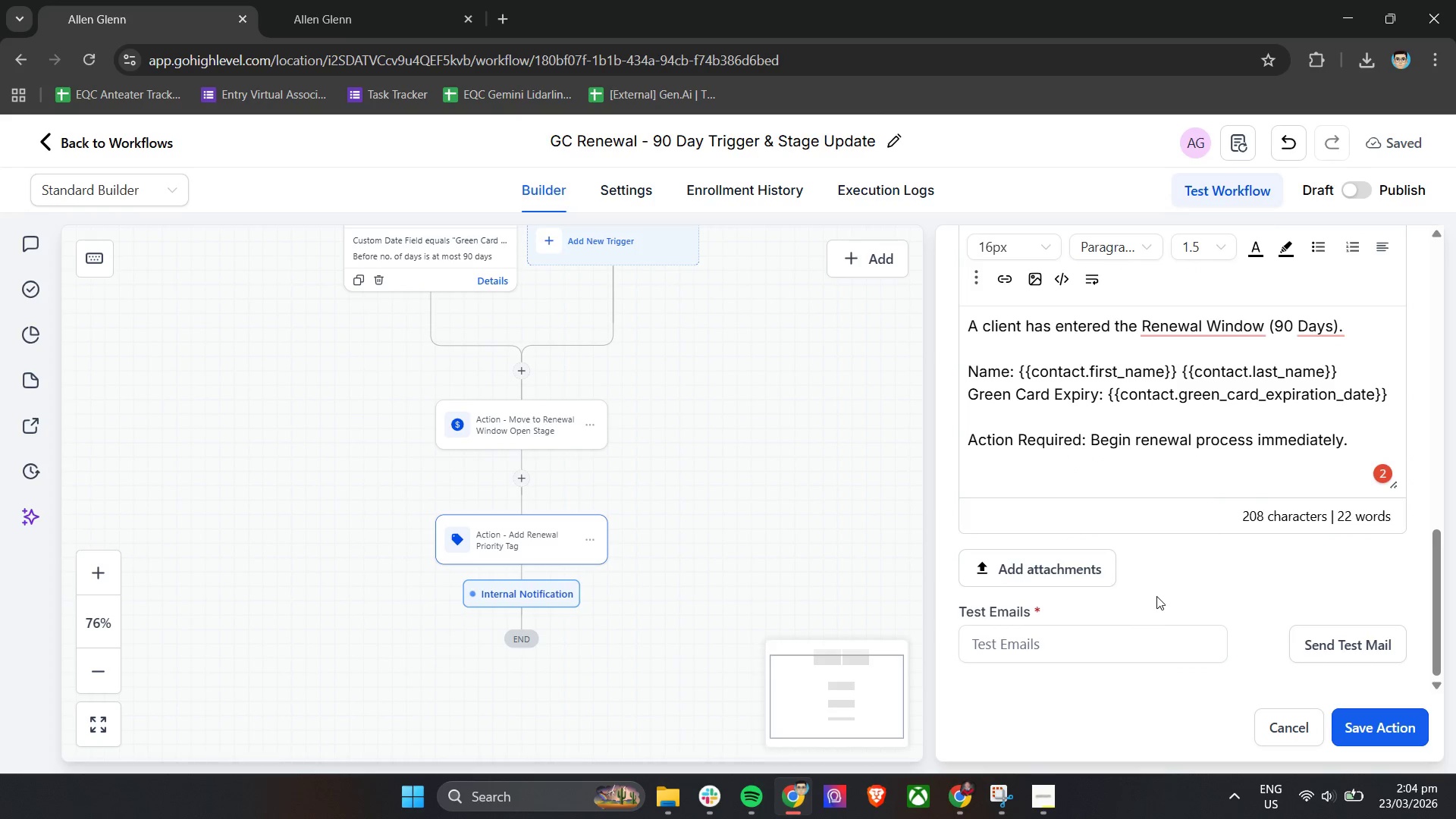 
scroll: coordinate [1156, 596], scroll_direction: up, amount: 3.0
 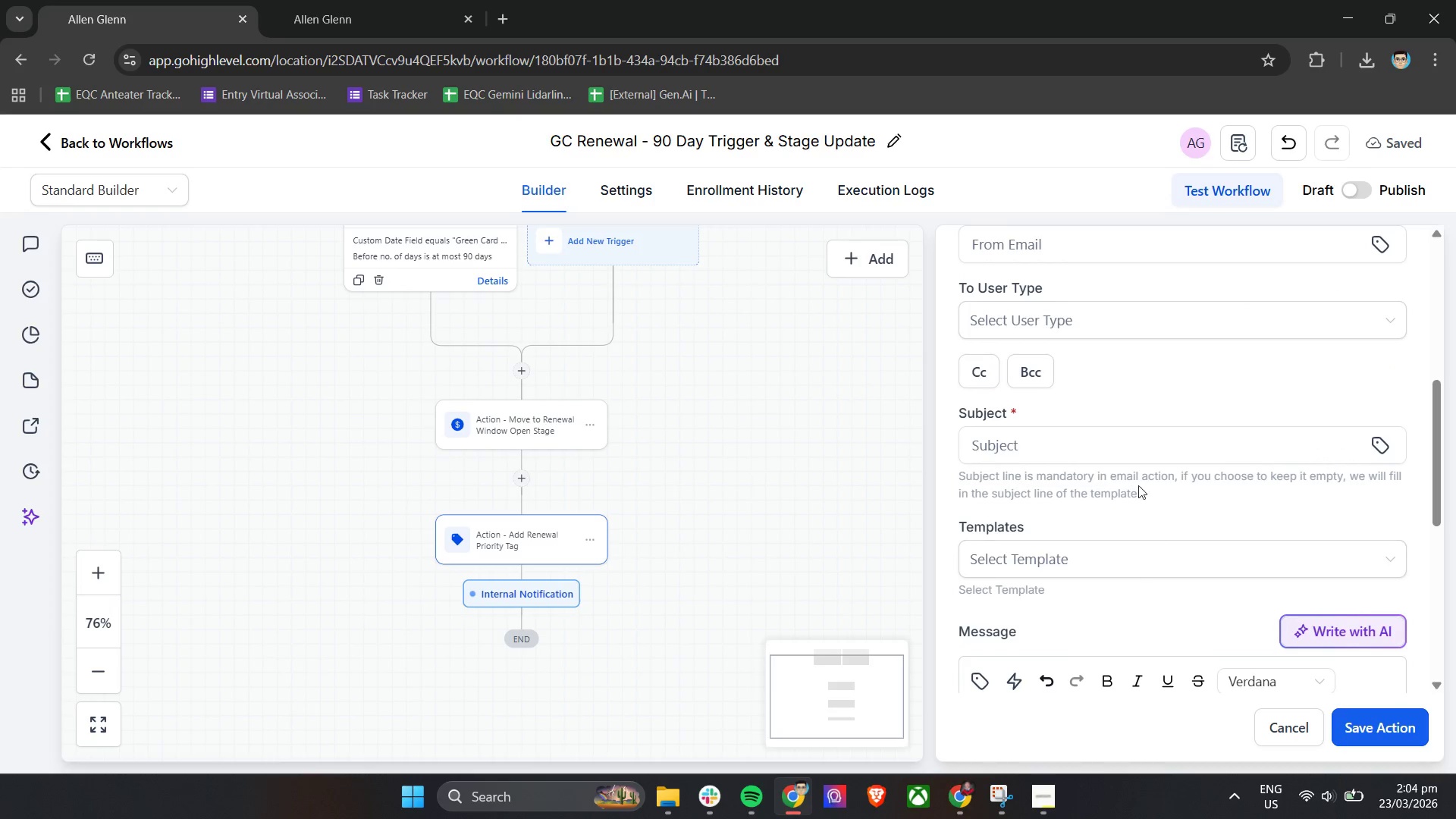 
left_click([1080, 453])
 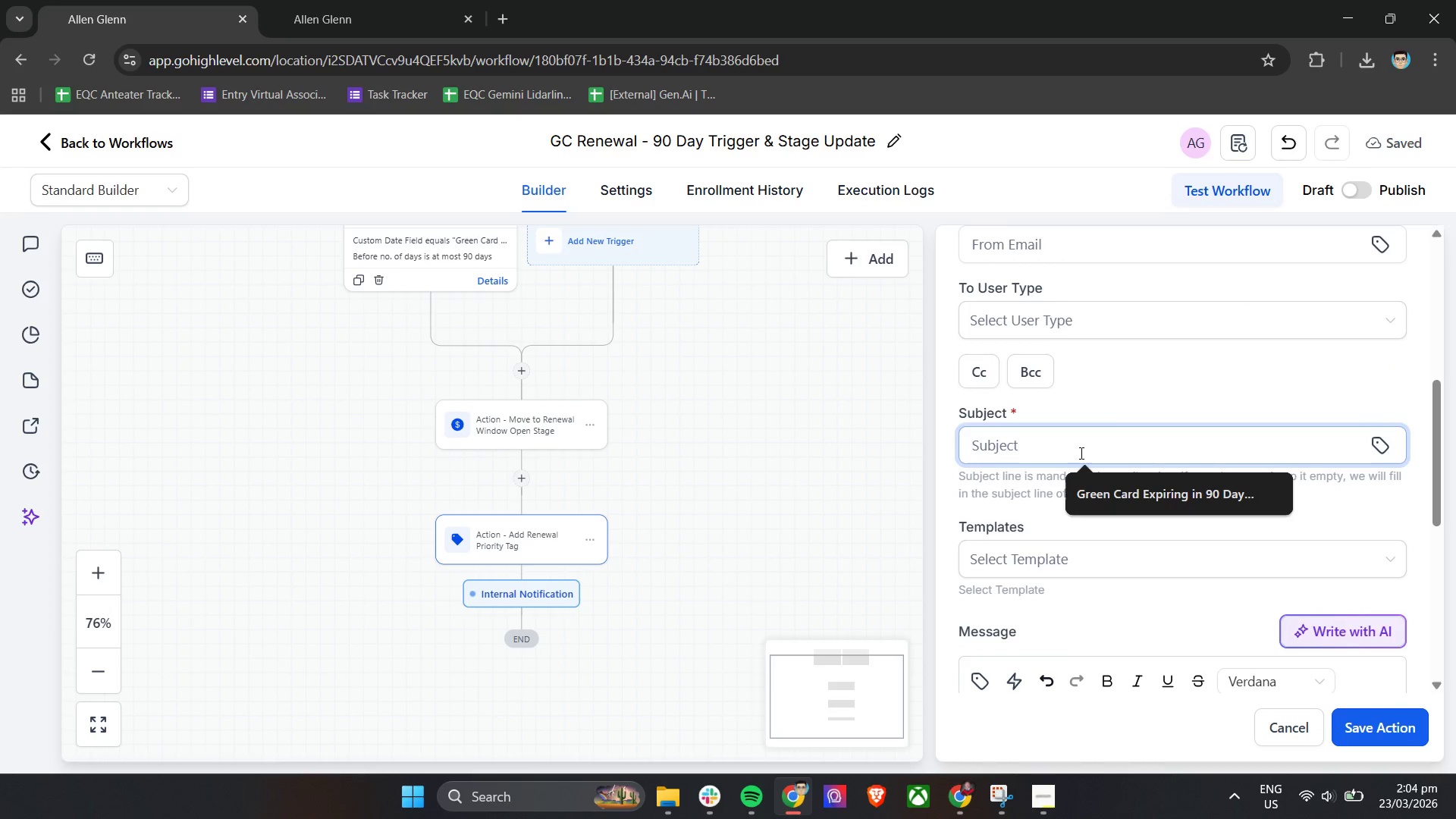 
type(Ree)
key(Backspace)
type(newal Alert: {{{)
key(Backspace)
type(contact.first_name}} =)
key(Backspace)
type(- Green Card Expiring in 980)
key(Backspace)
key(Backspace)
type(0 Days)
 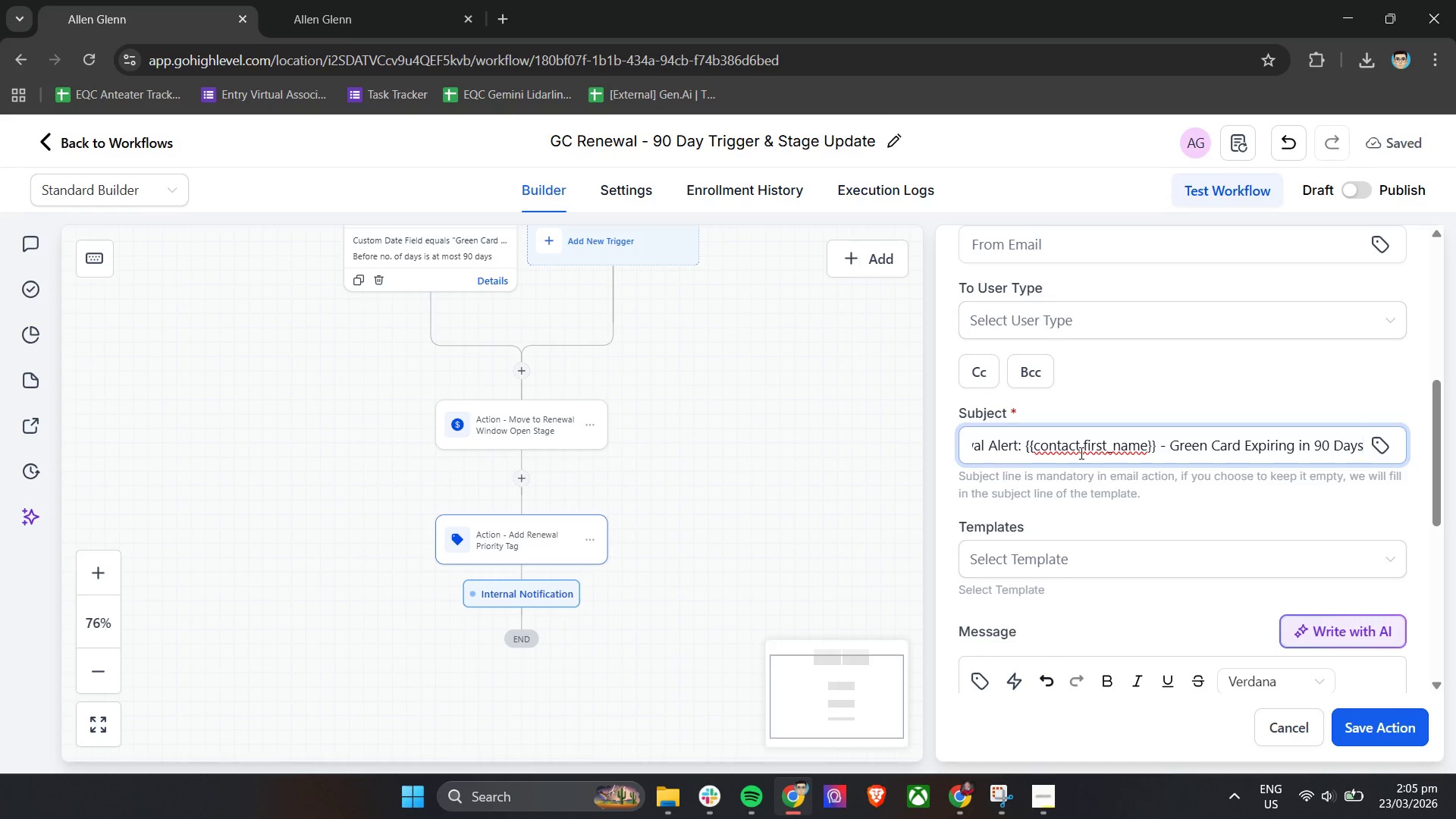 
left_click([943, 535])
 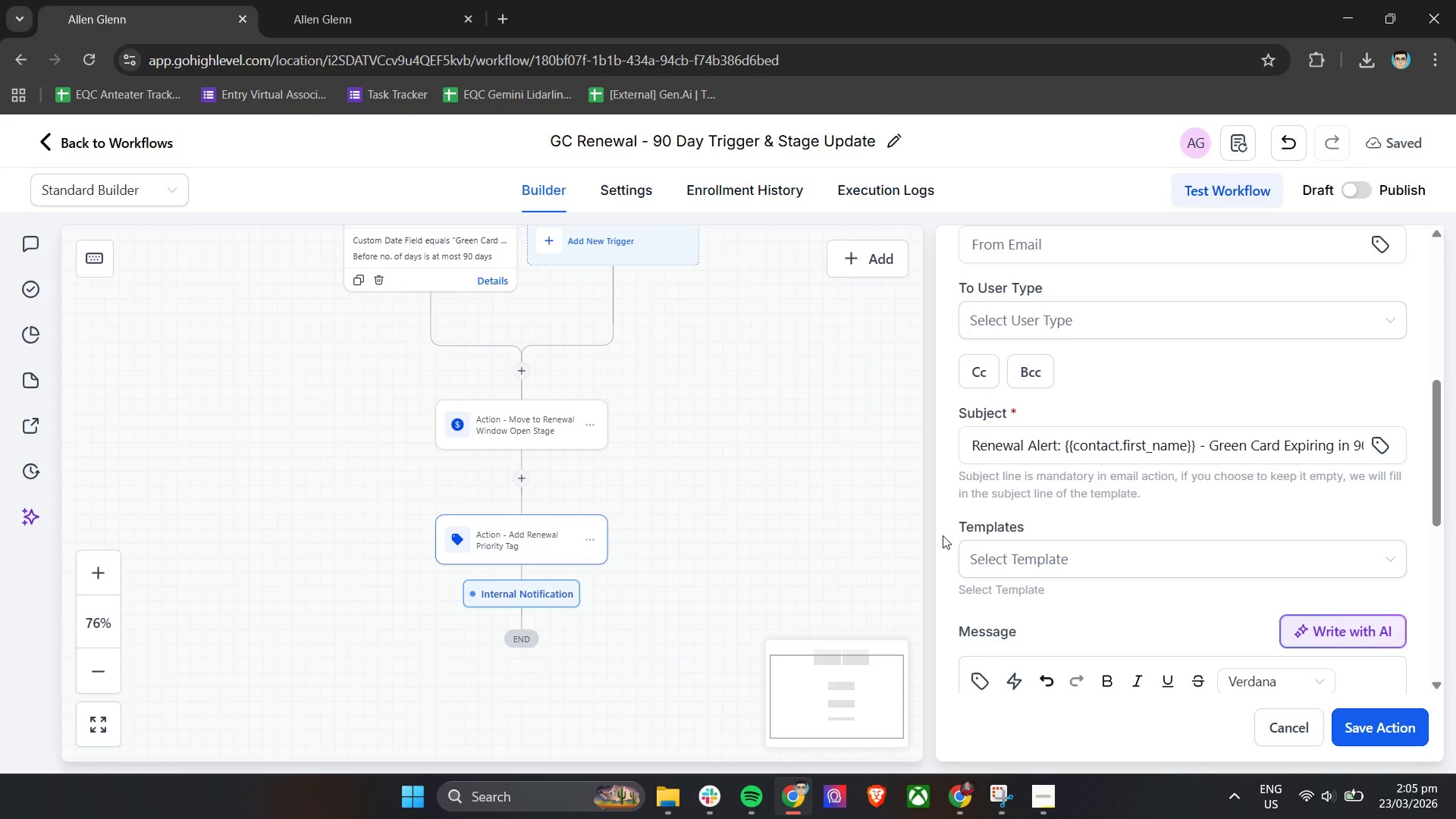 
wait(10.67)
 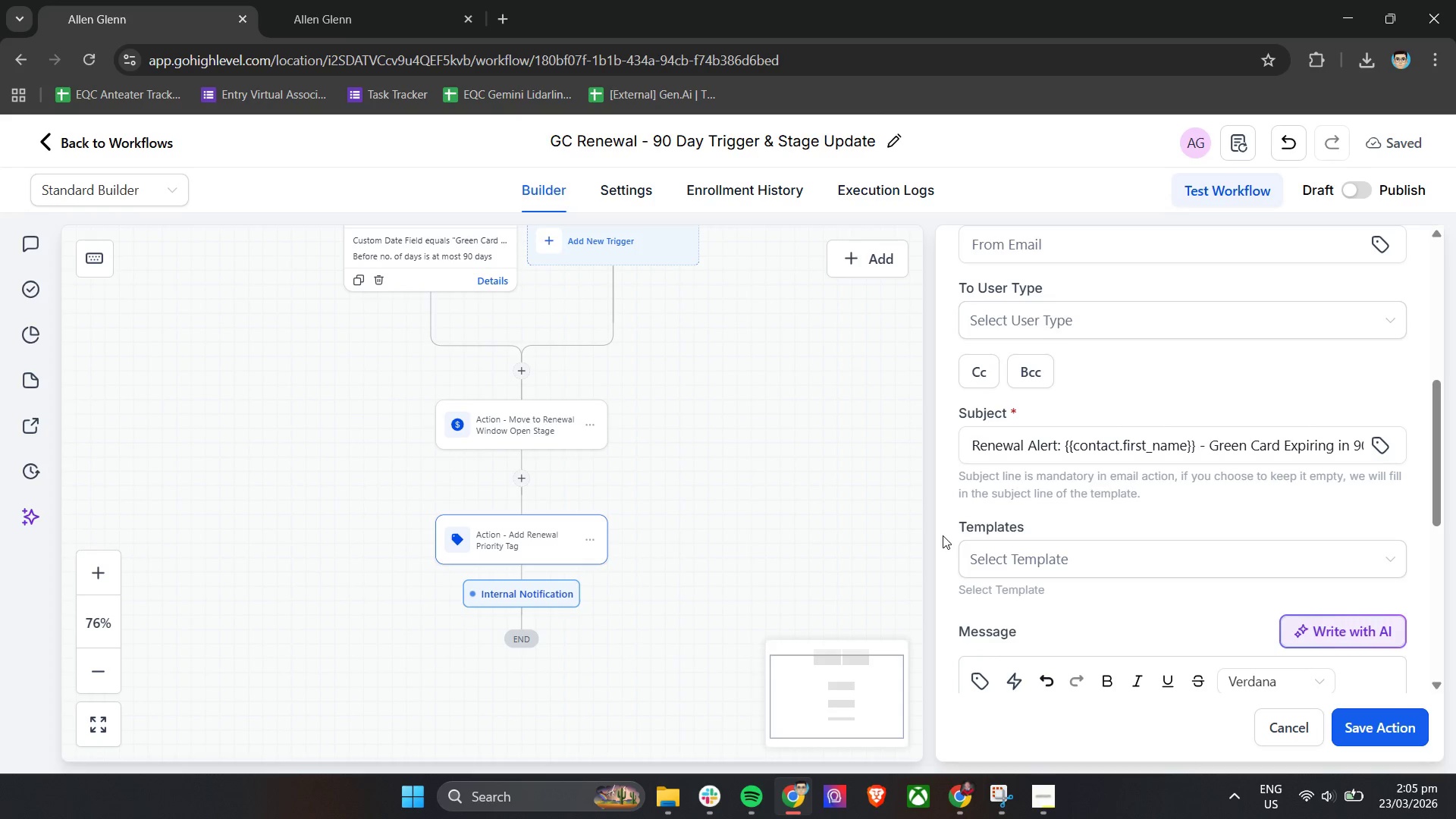 
left_click([1382, 727])
 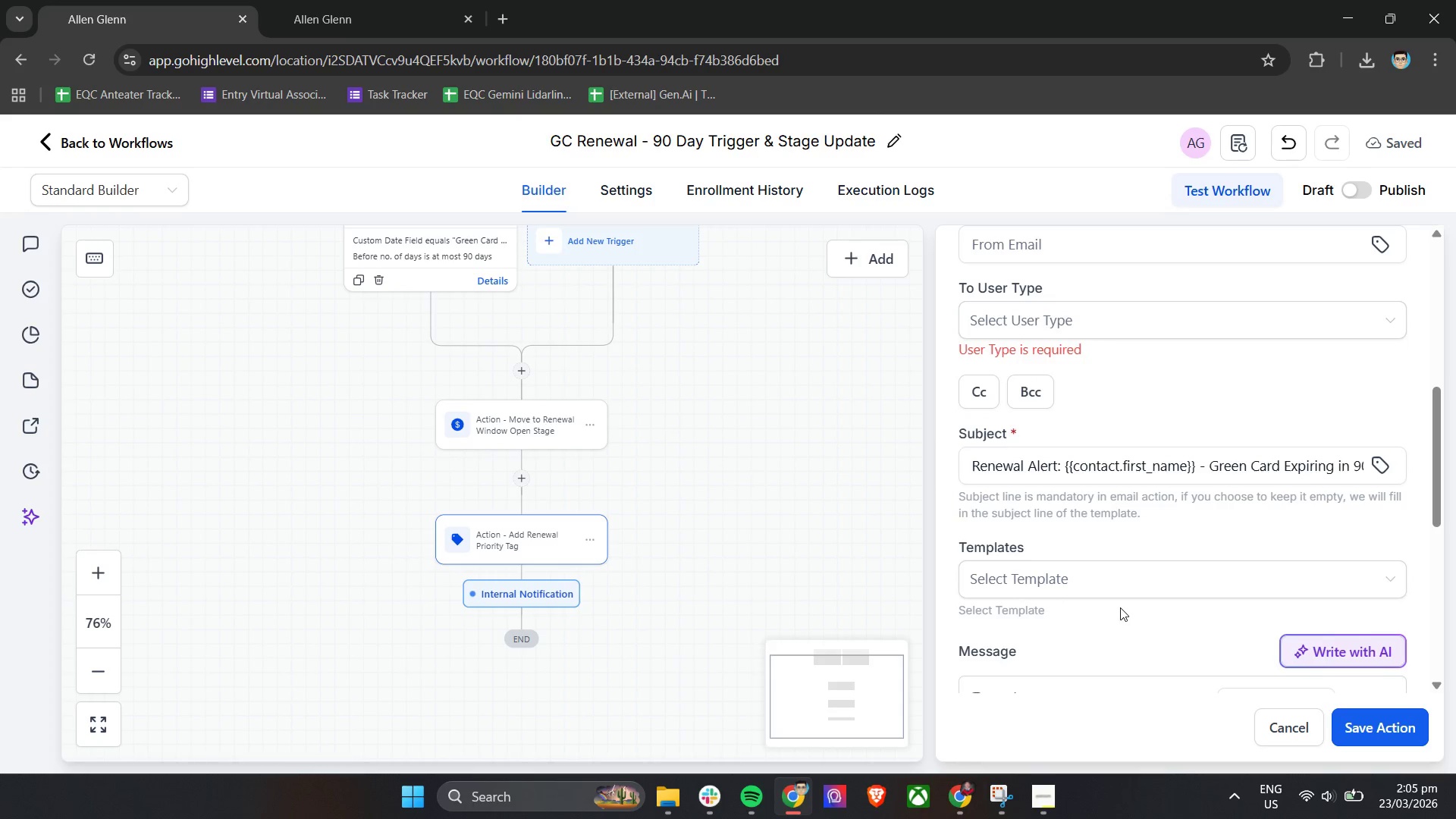 
left_click([1063, 314])
 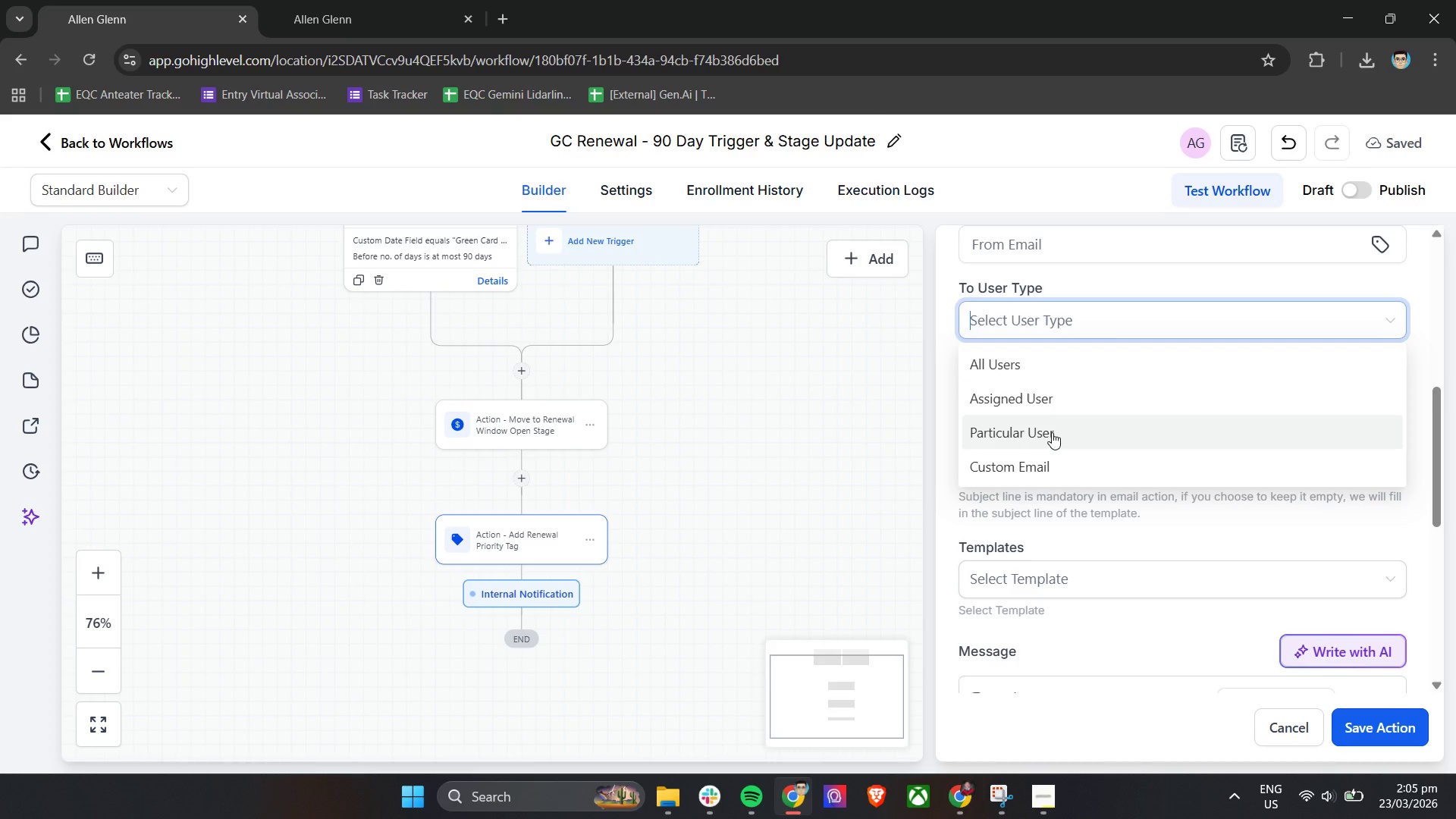 
left_click([1053, 461])
 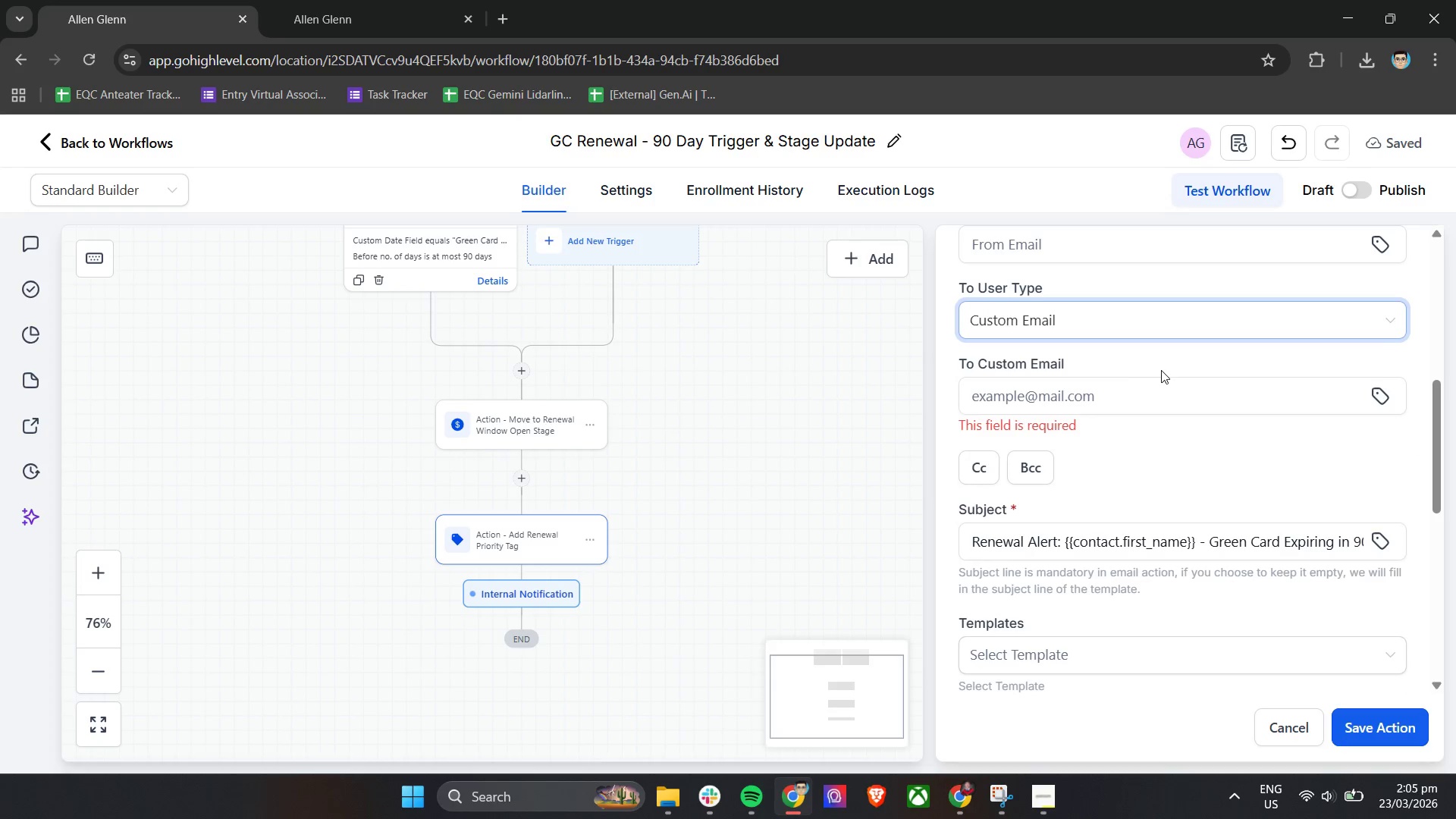 
left_click([1117, 384])
 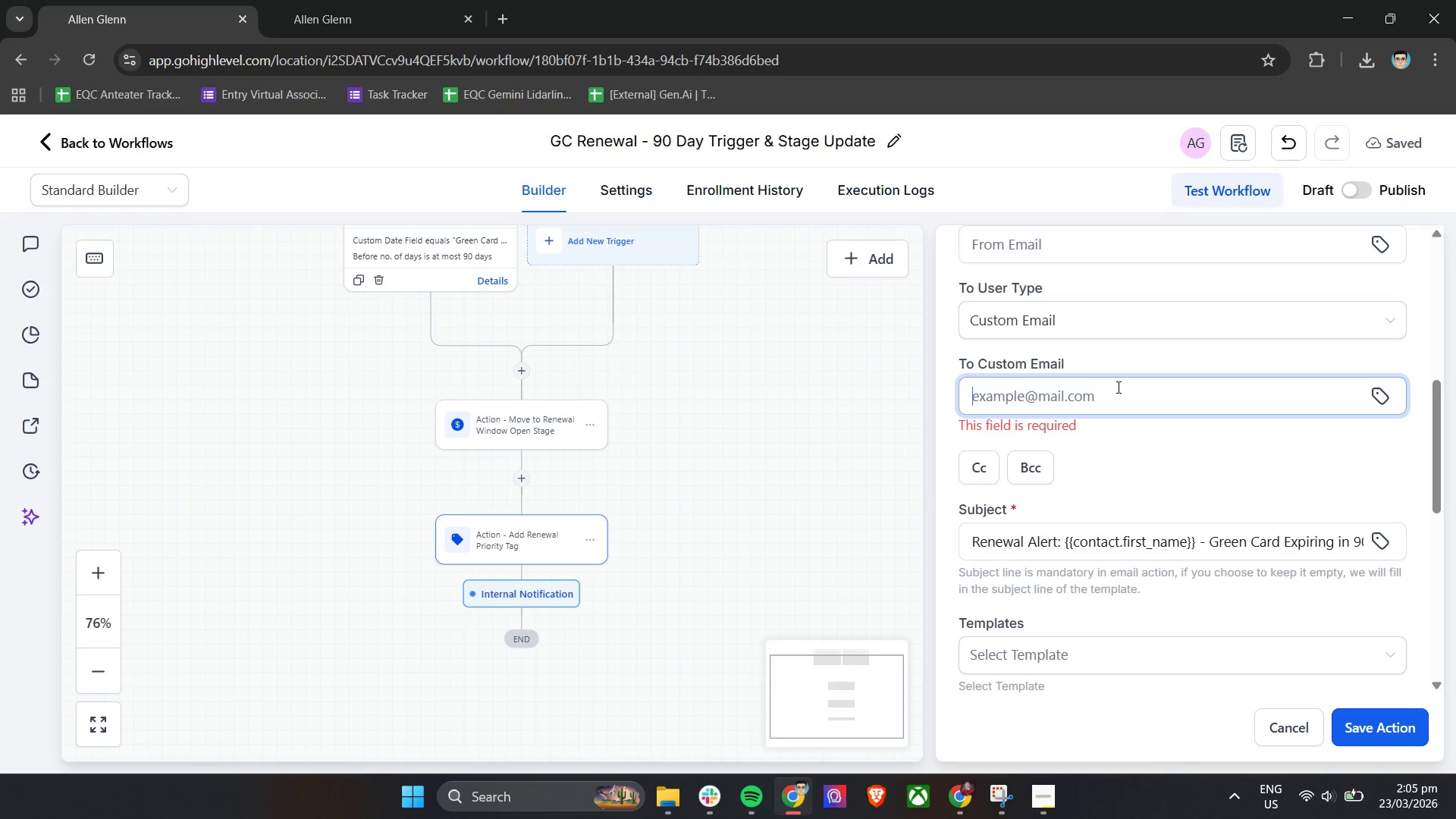 
type(falleg)
key(Backspace)
key(Backspace)
key(Backspace)
key(Backspace)
key(Backspace)
key(Backspace)
key(Backspace)
key(Backspace)
key(Backspace)
type(b)
key(Backspace)
key(Backspace)
key(Backspace)
key(Backspace)
key(Backspace)
key(Backspace)
key(Backspace)
key(Backspace)
type(boss.glenn7)
key(Backspace)
type(65@gmail.com)
 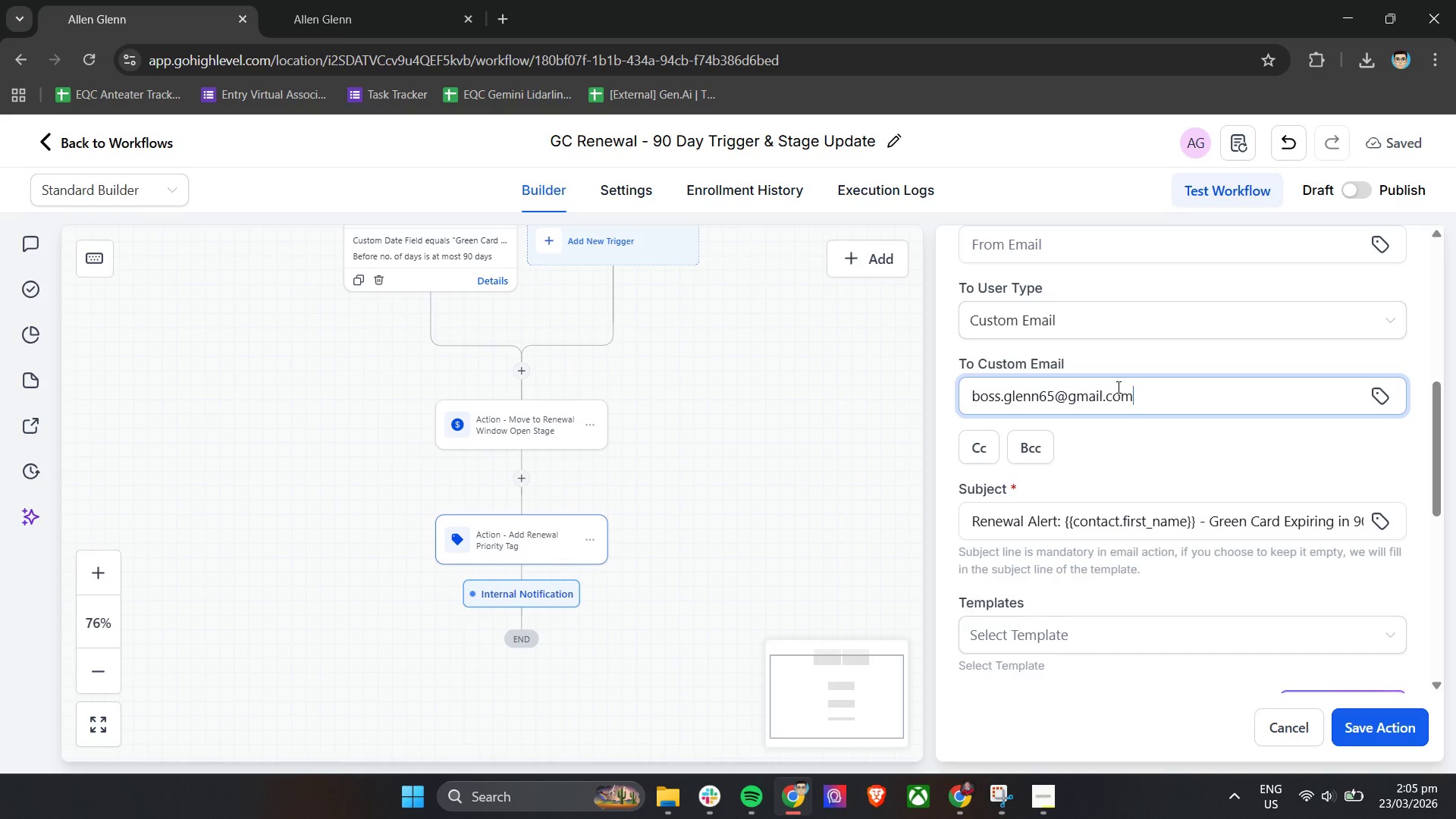 
left_click([1379, 736])
 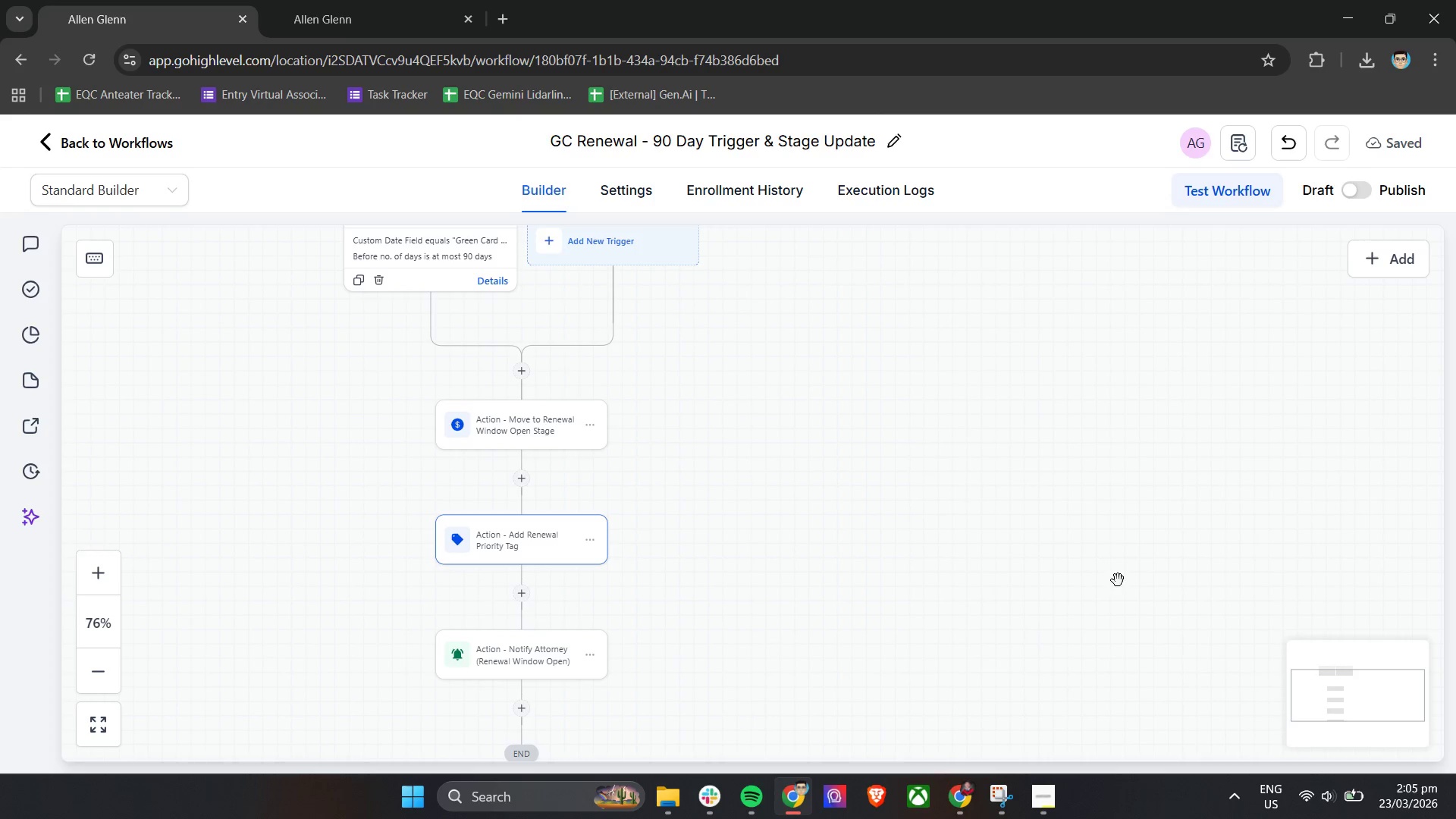 
hold_key(key=ControlLeft, duration=0.53)
hold_key(key=ControlLeft, duration=1.45)
scroll: coordinate [928, 482], scroll_direction: down, amount: 4.0
 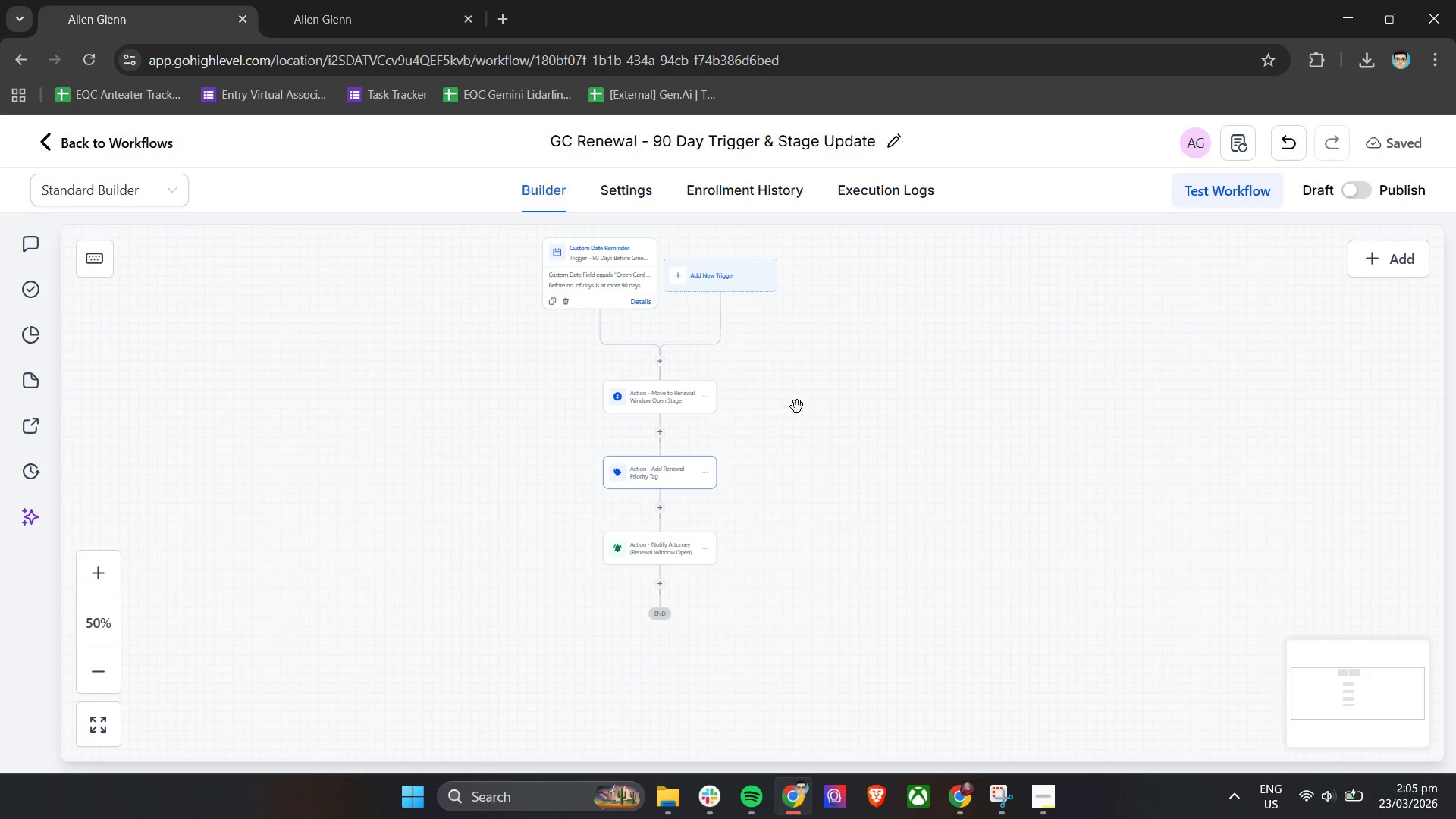 
left_click_drag(start_coordinate=[795, 404], to_coordinate=[790, 457])
 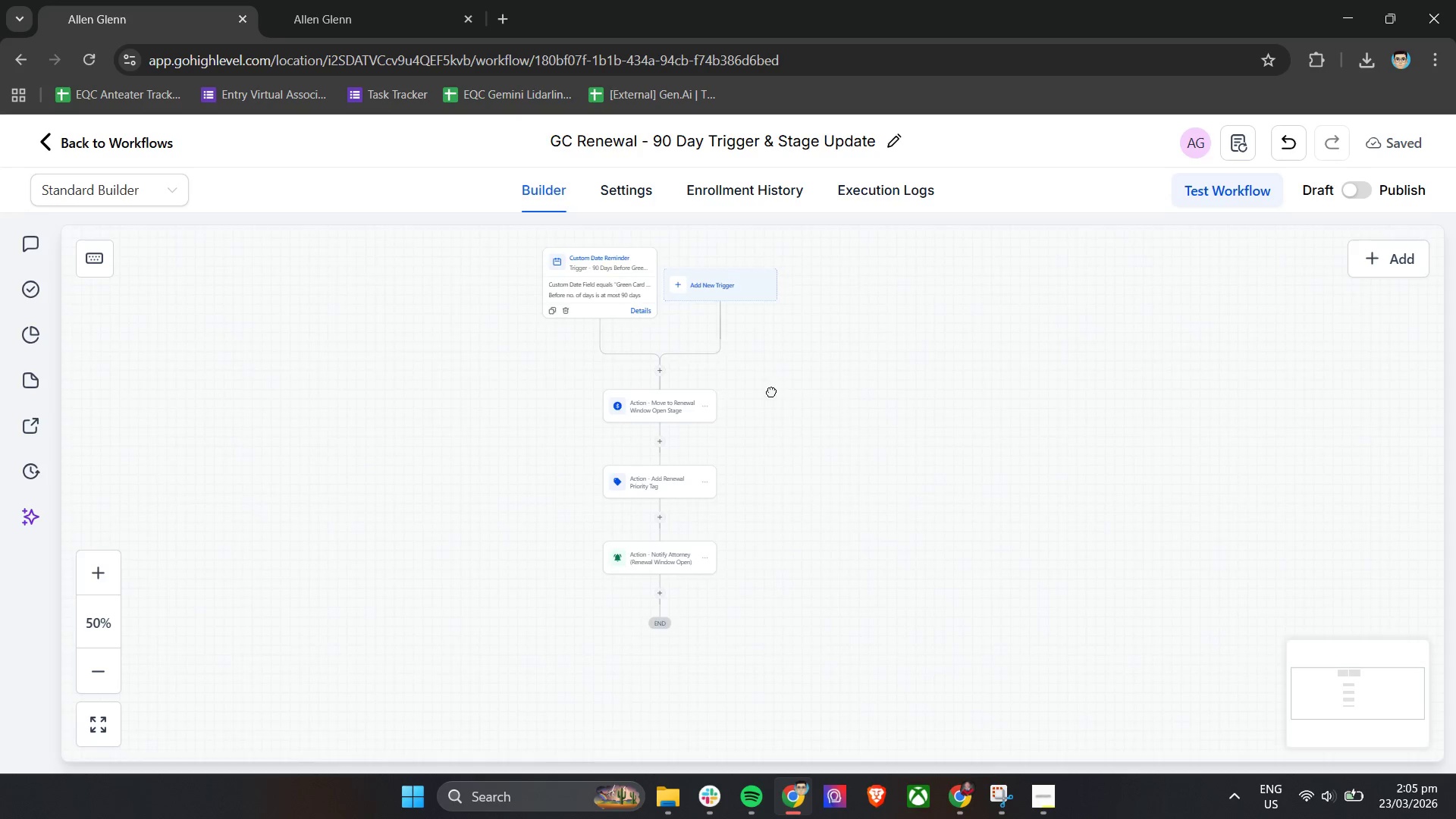 